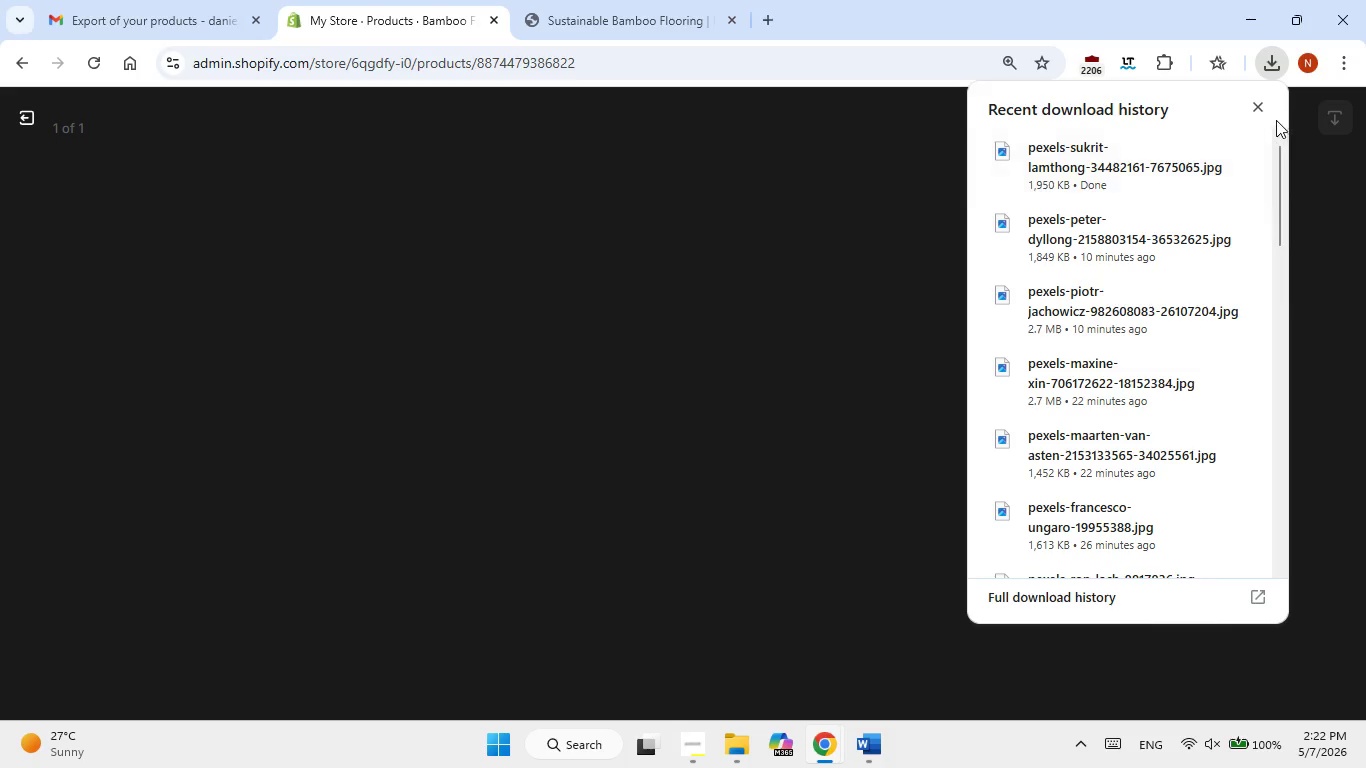 
left_click([1259, 113])
 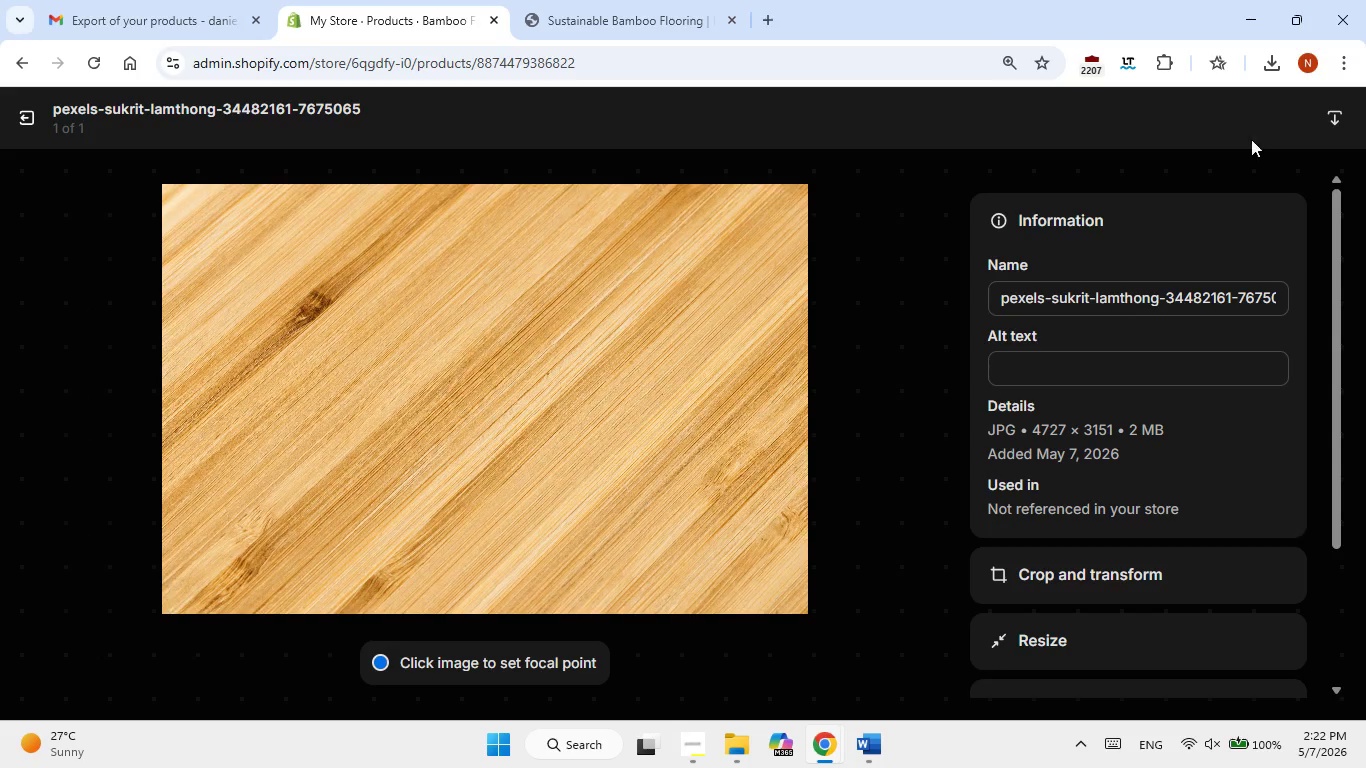 
left_click([1062, 354])
 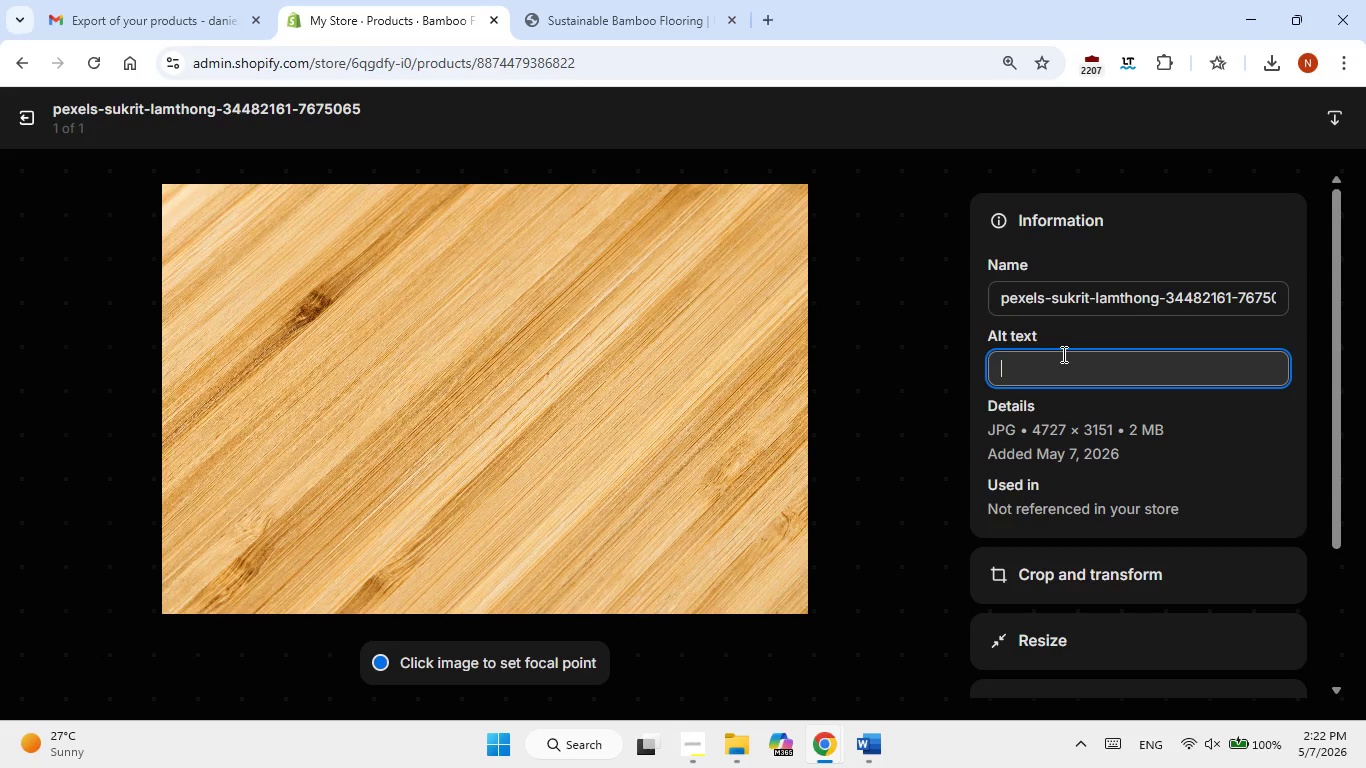 
right_click([1062, 354])
 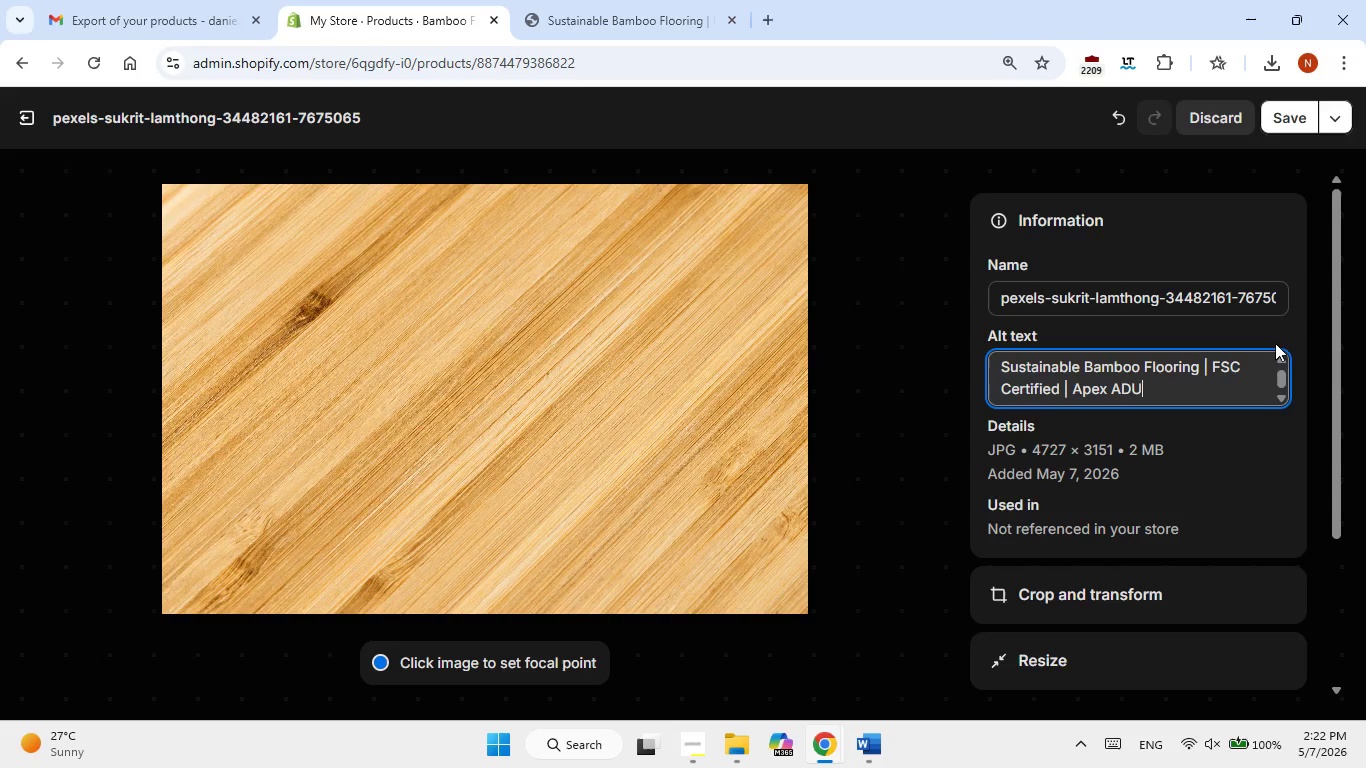 
left_click([868, 756])
 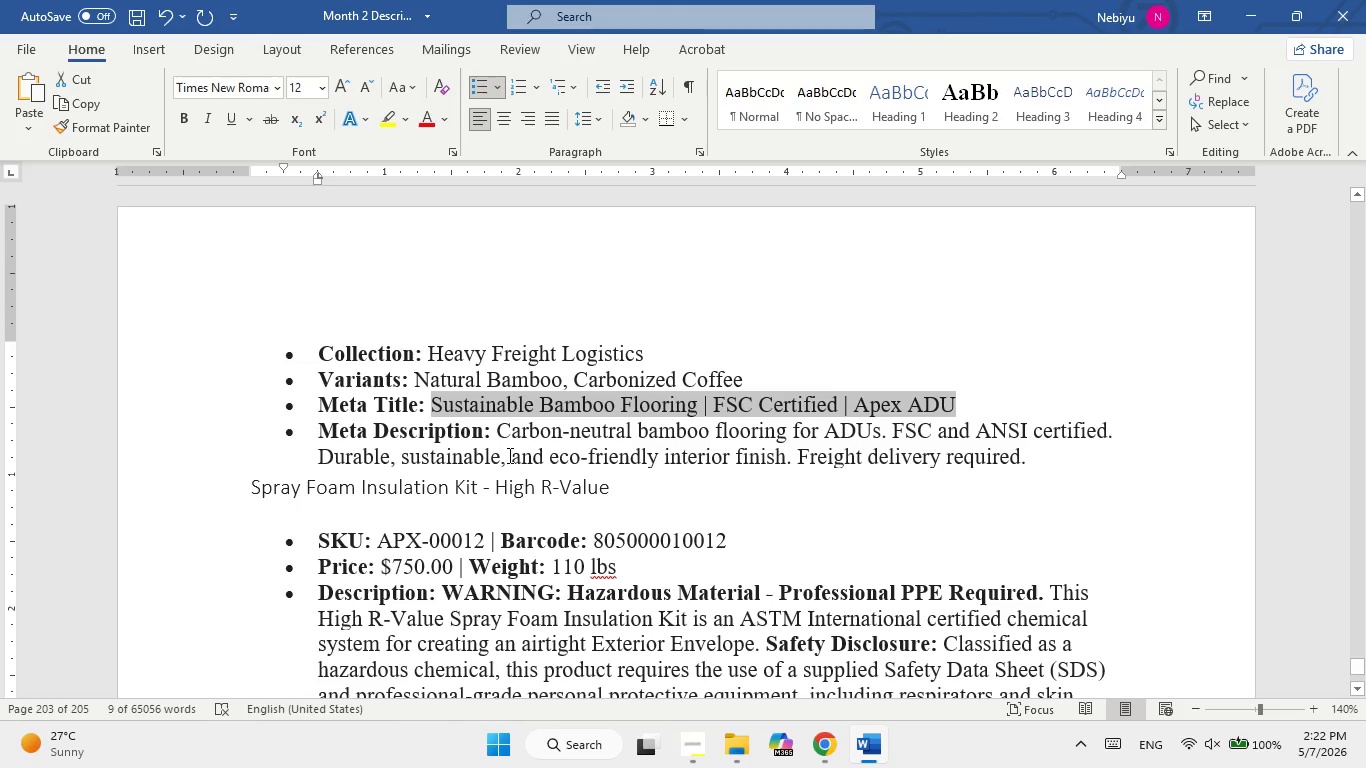 
scroll: coordinate [508, 455], scroll_direction: up, amount: 3.0
 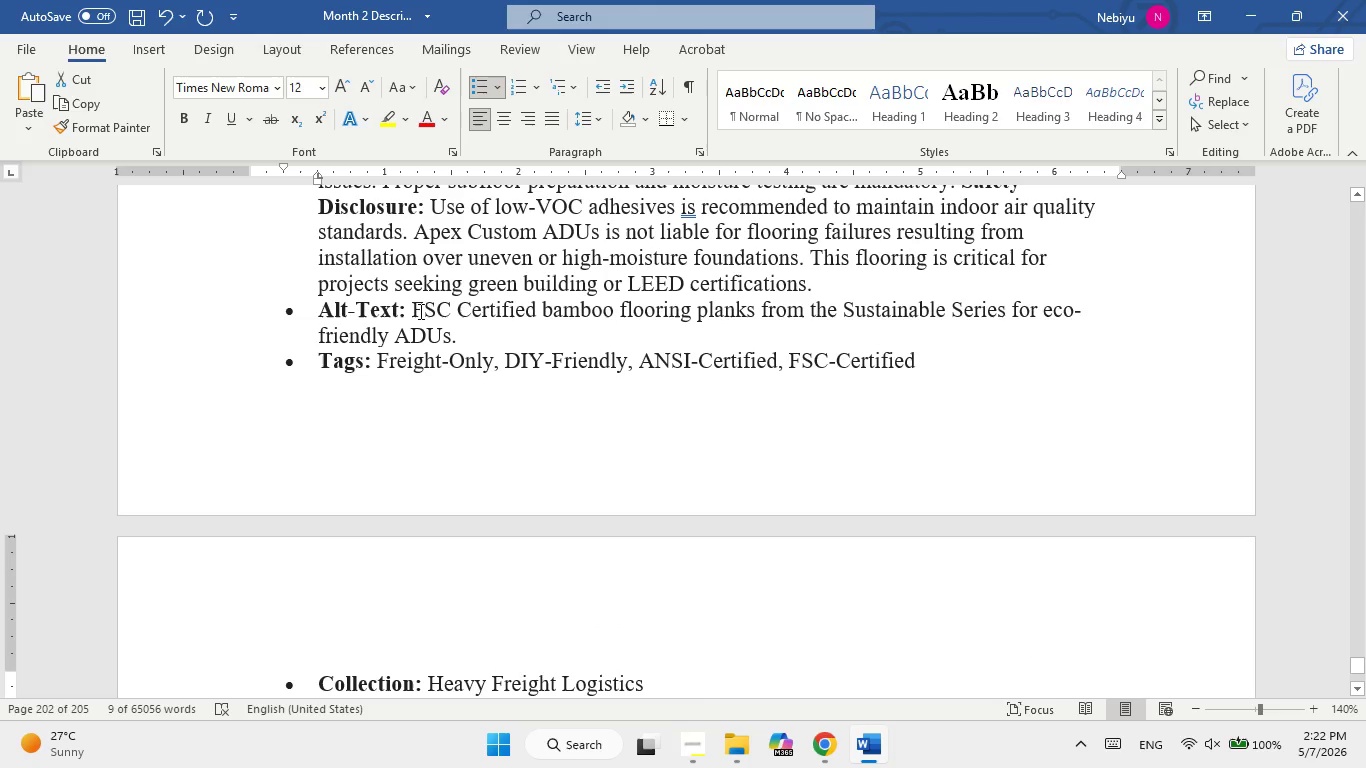 
left_click_drag(start_coordinate=[423, 302], to_coordinate=[481, 340])
 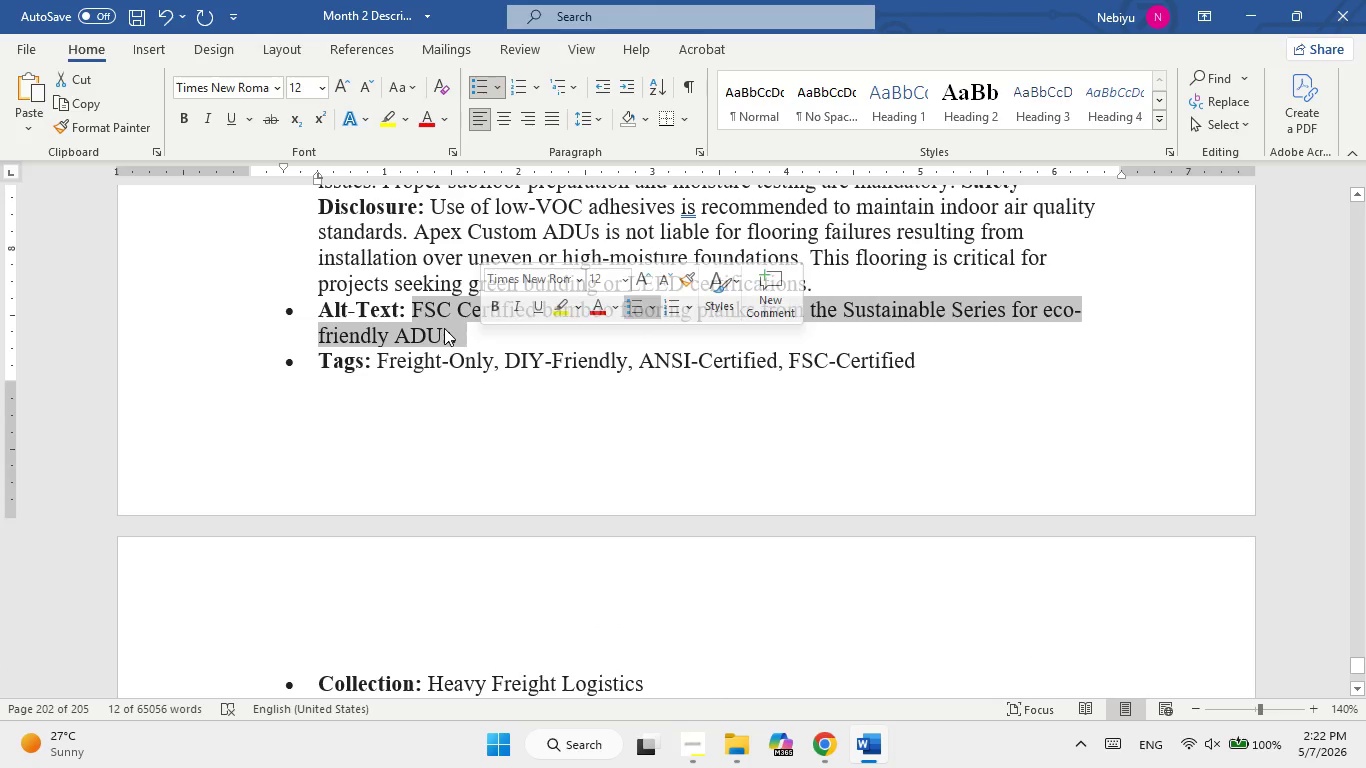 
scroll: coordinate [444, 328], scroll_direction: up, amount: 2.0
 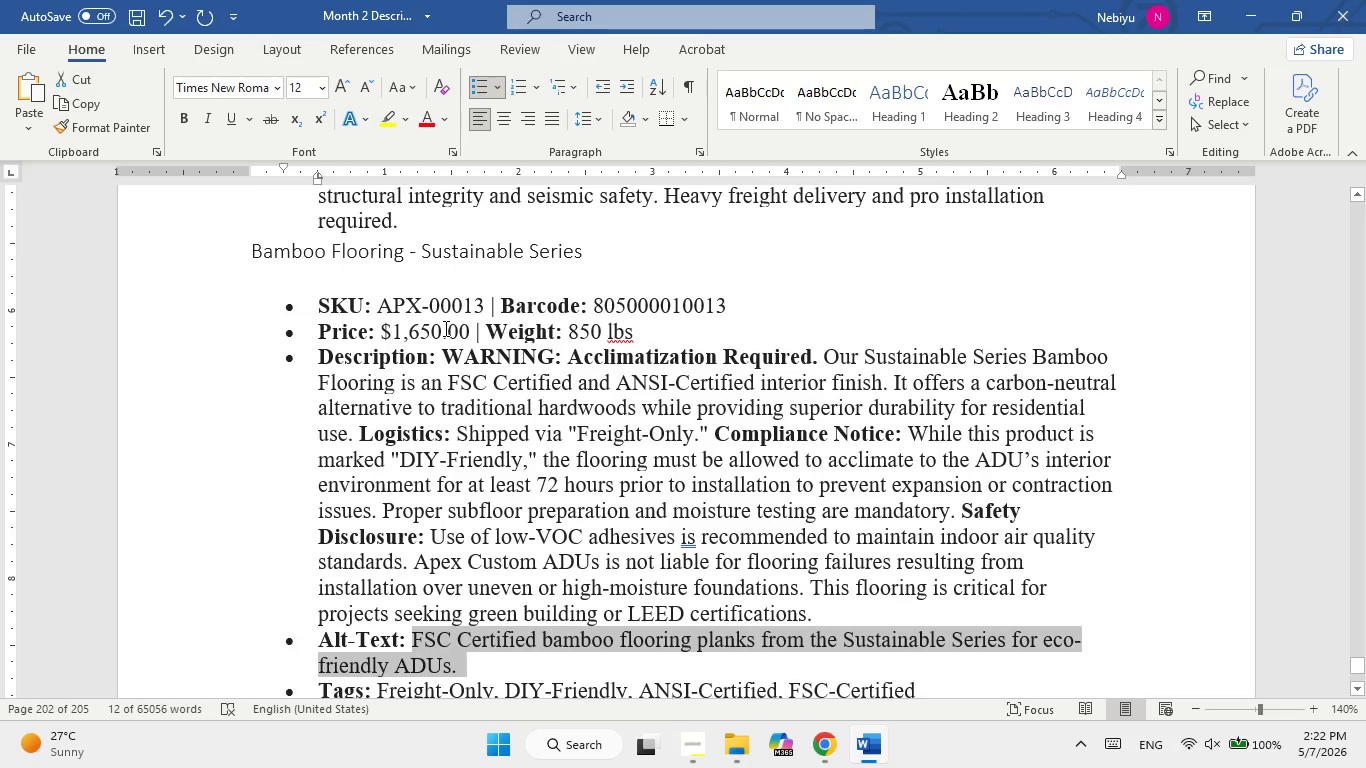 
scroll: coordinate [444, 328], scroll_direction: down, amount: 2.0
 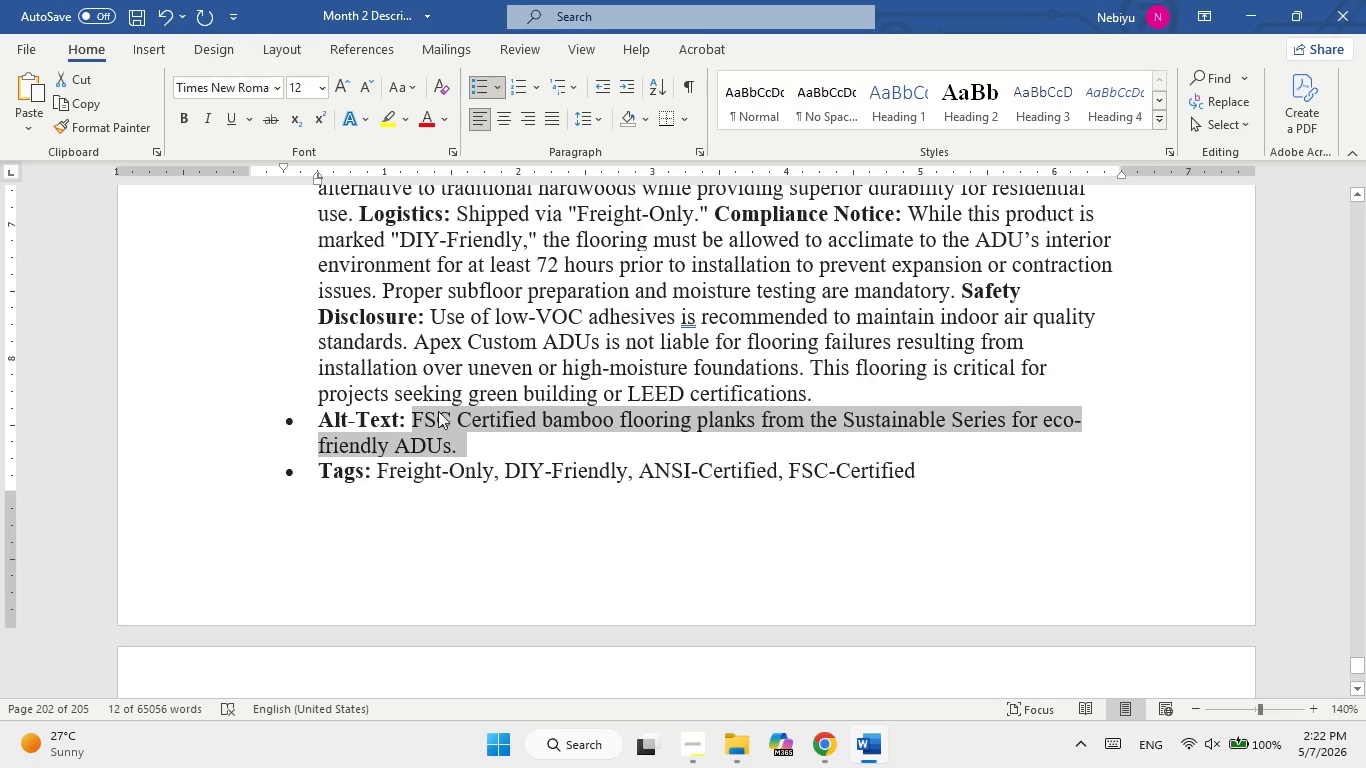 
right_click([438, 414])
 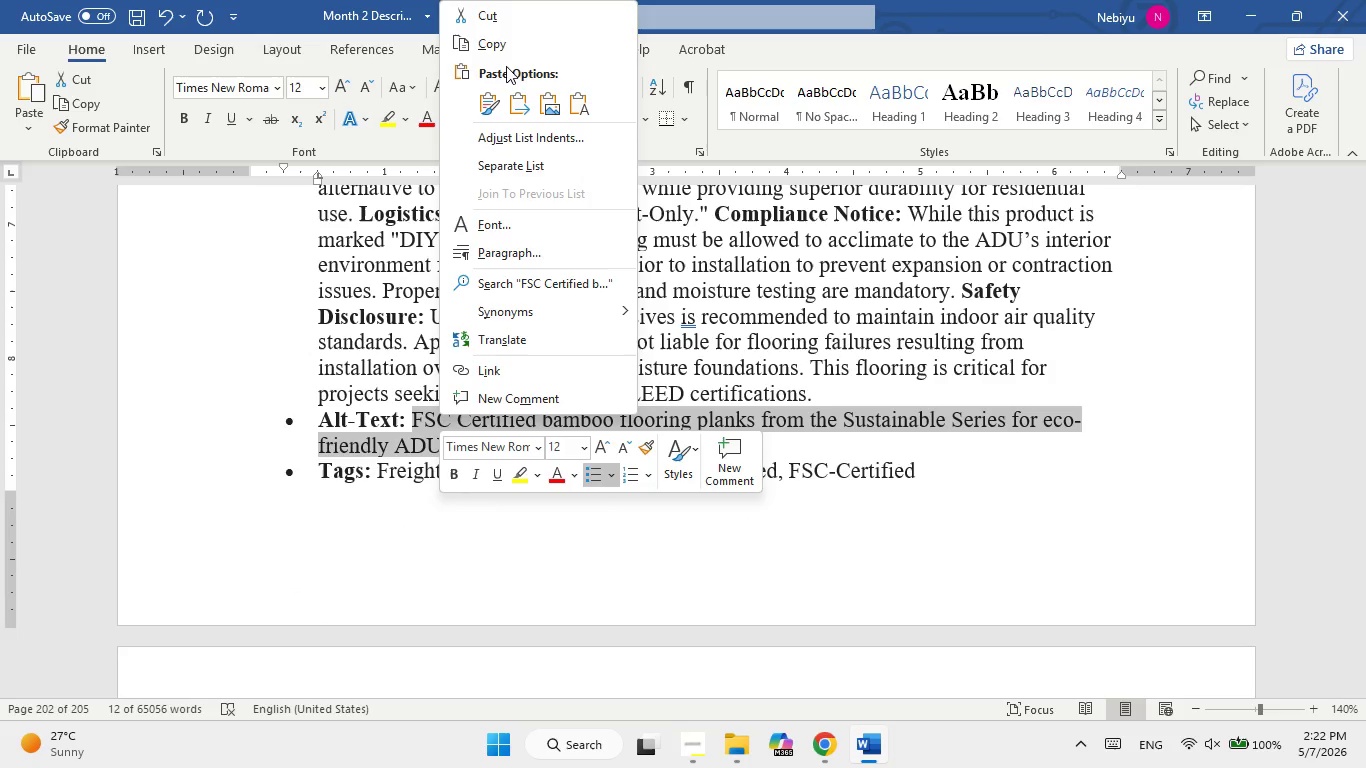 
left_click([508, 50])
 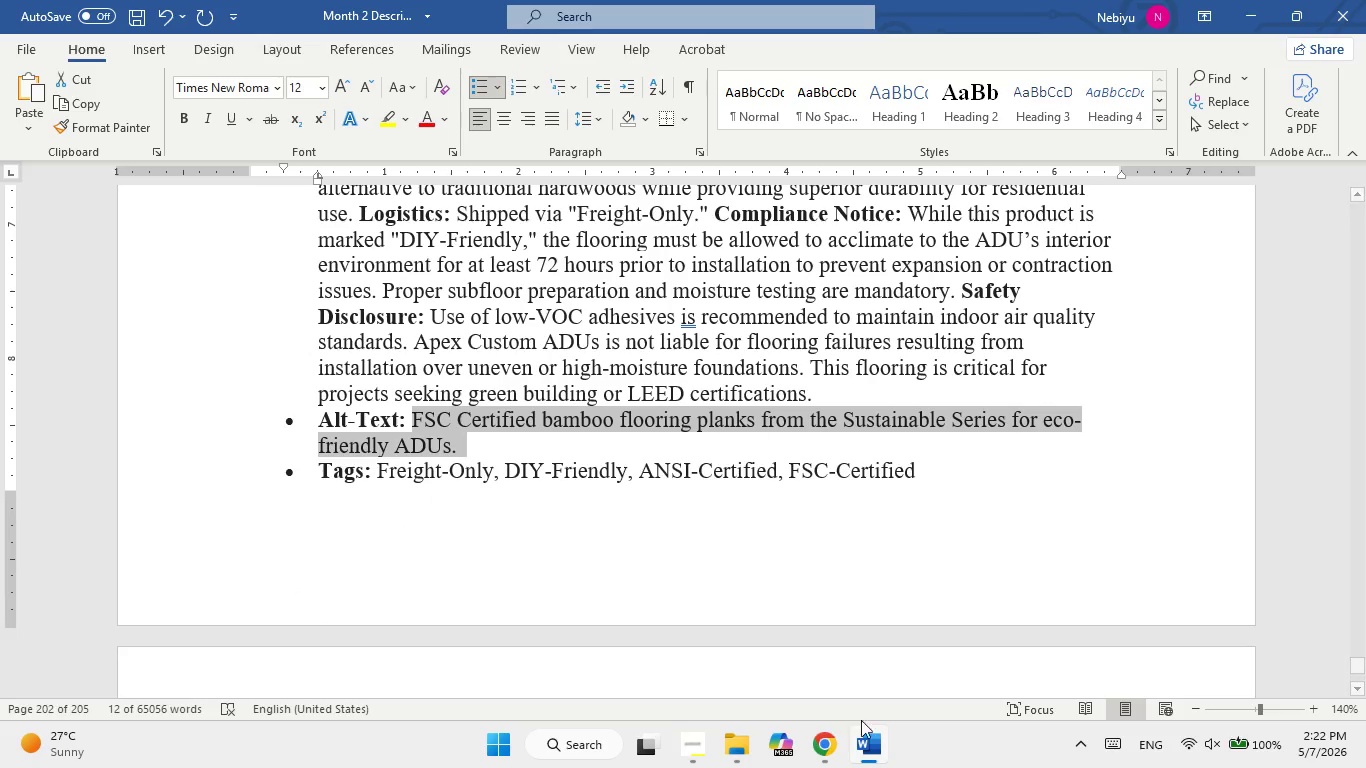 
left_click([874, 738])
 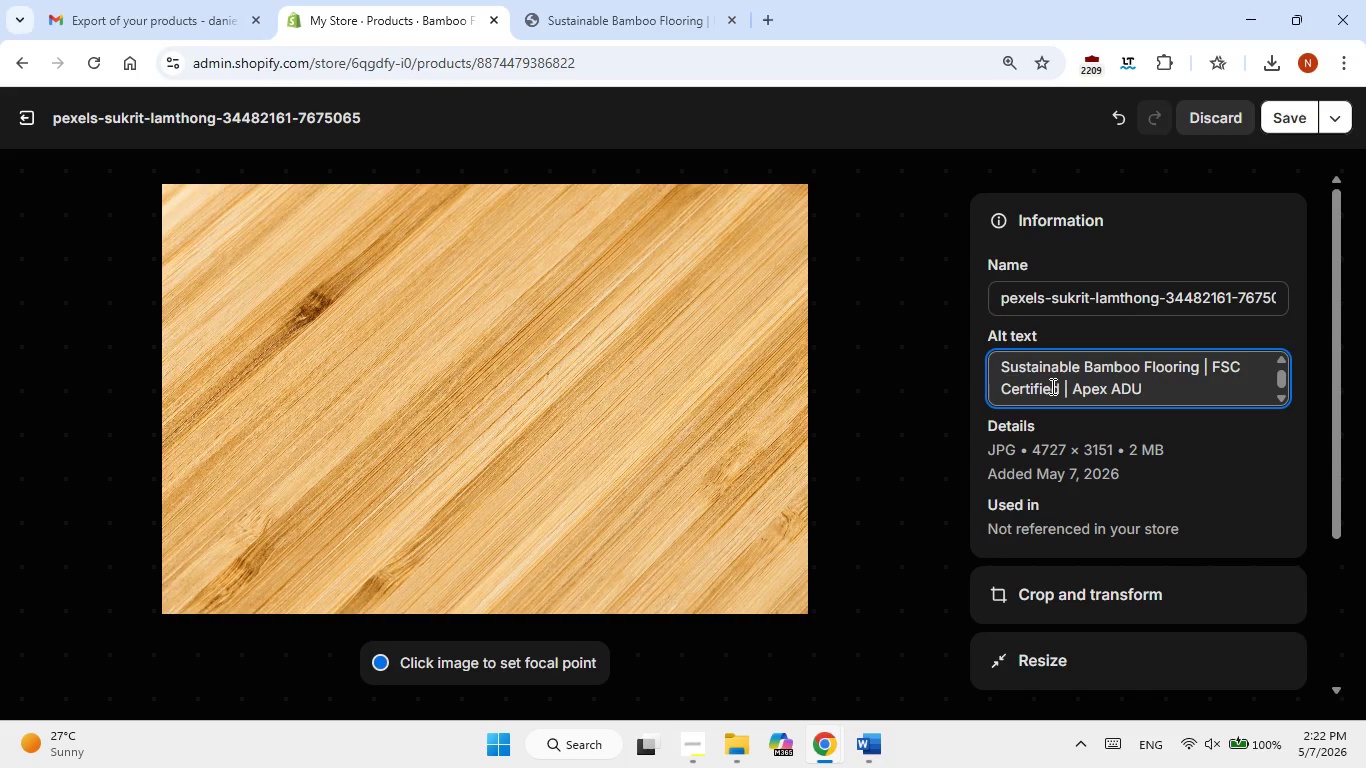 
double_click([1051, 386])
 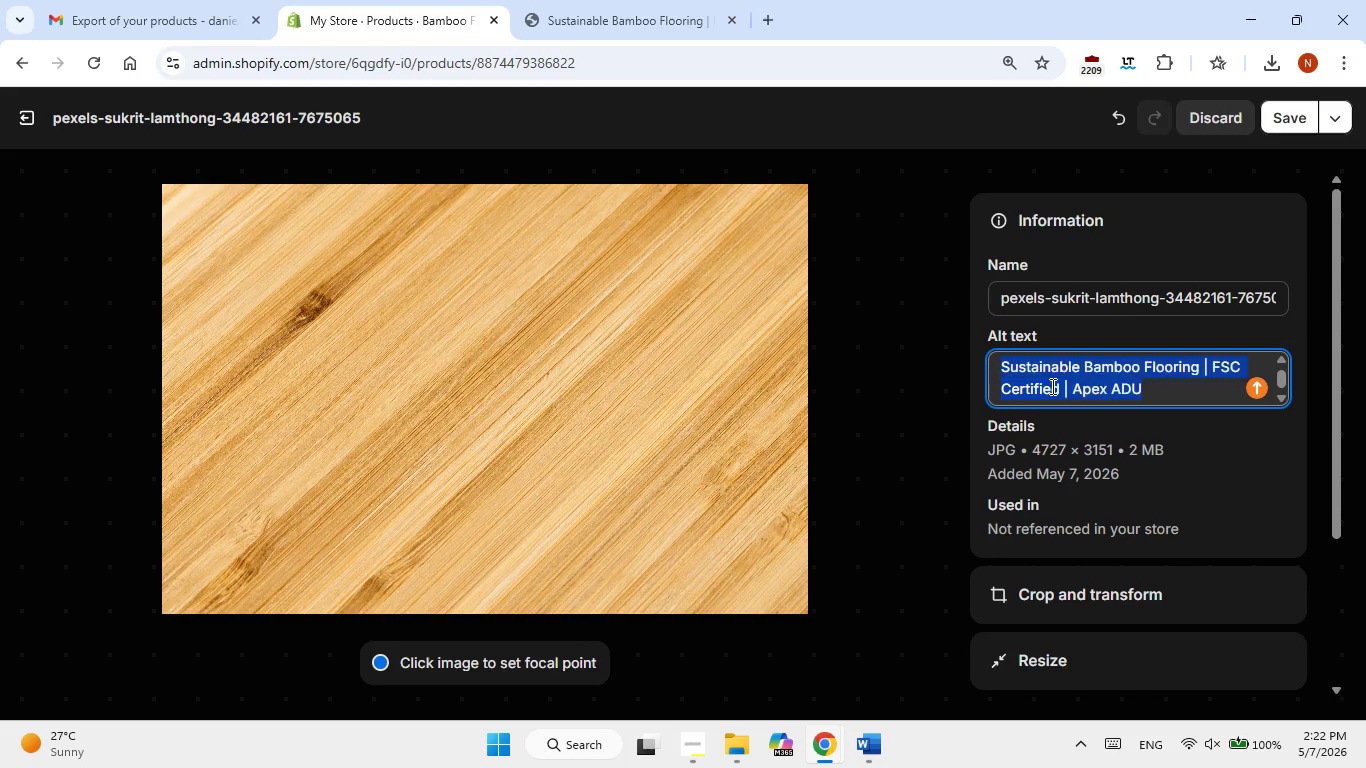 
triple_click([1051, 386])
 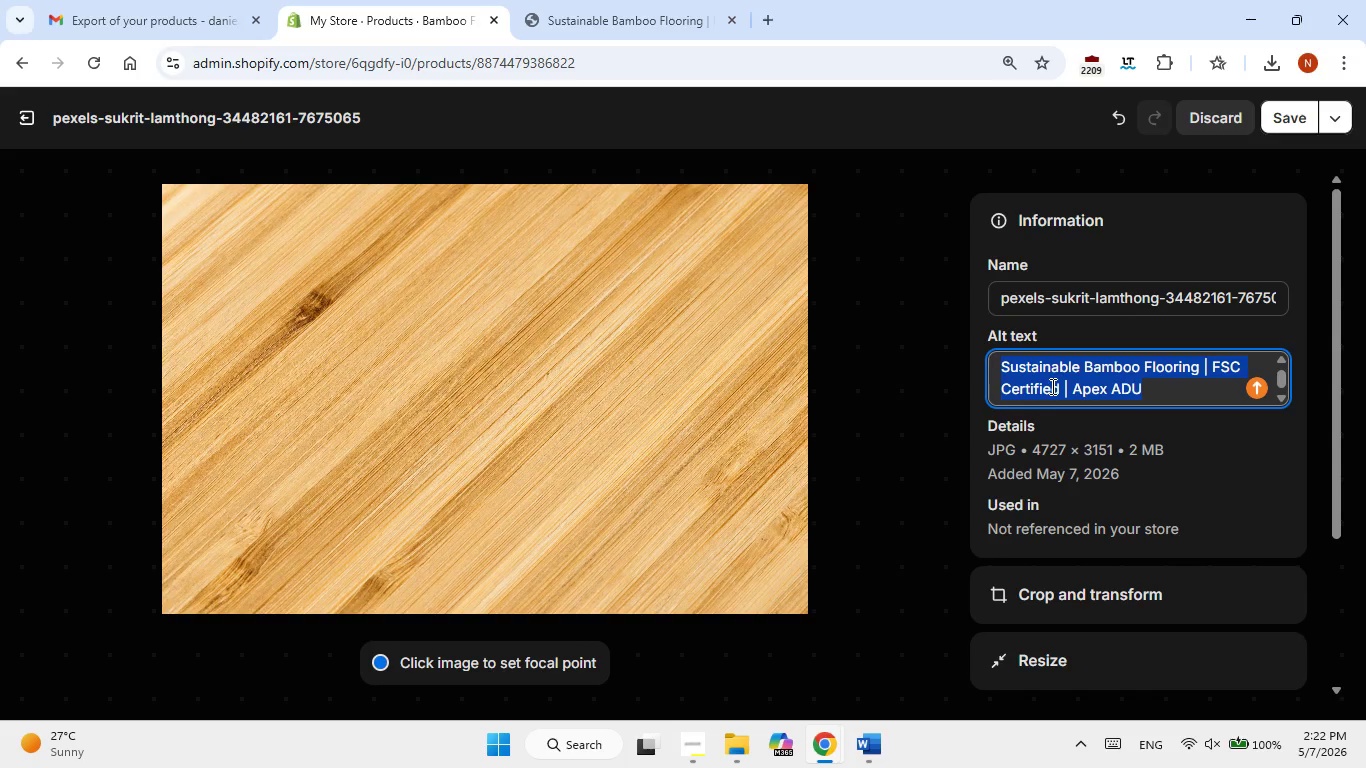 
right_click([1051, 386])
 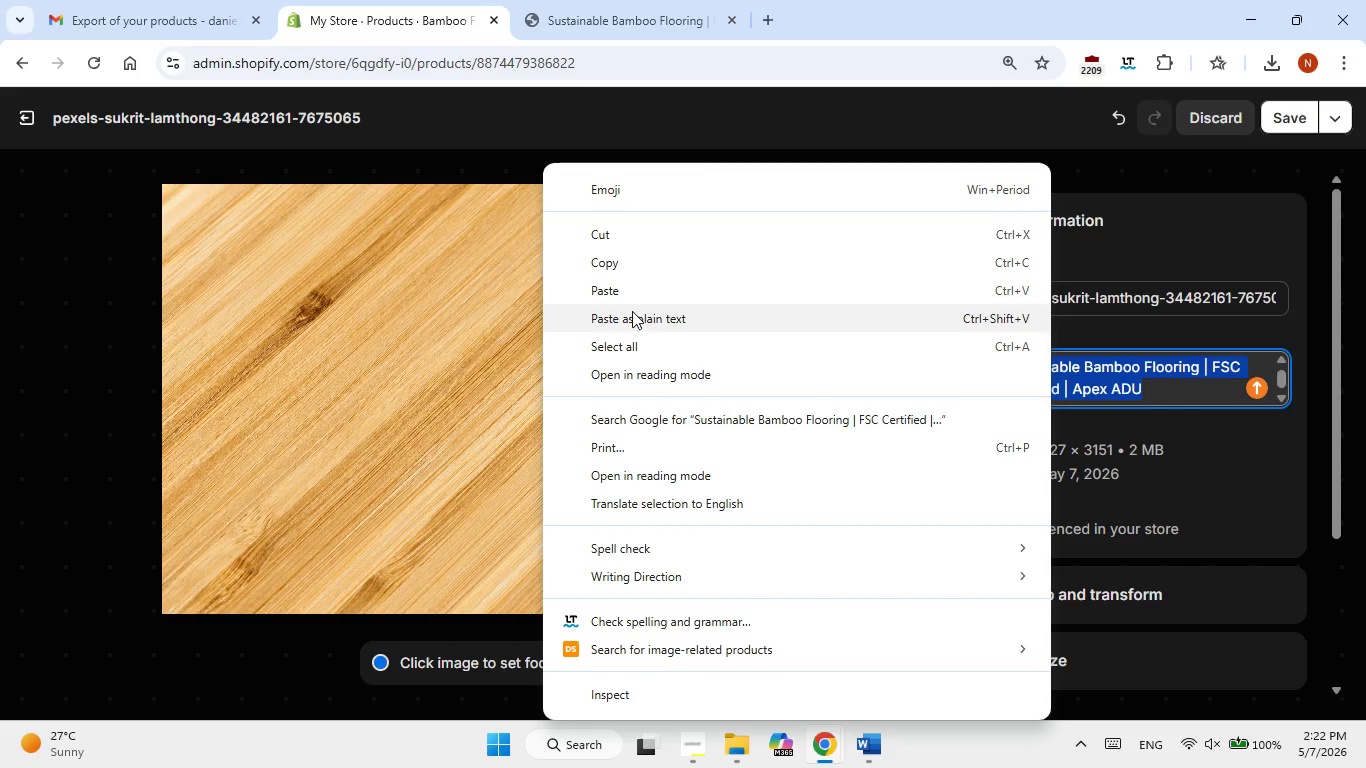 
left_click([630, 292])
 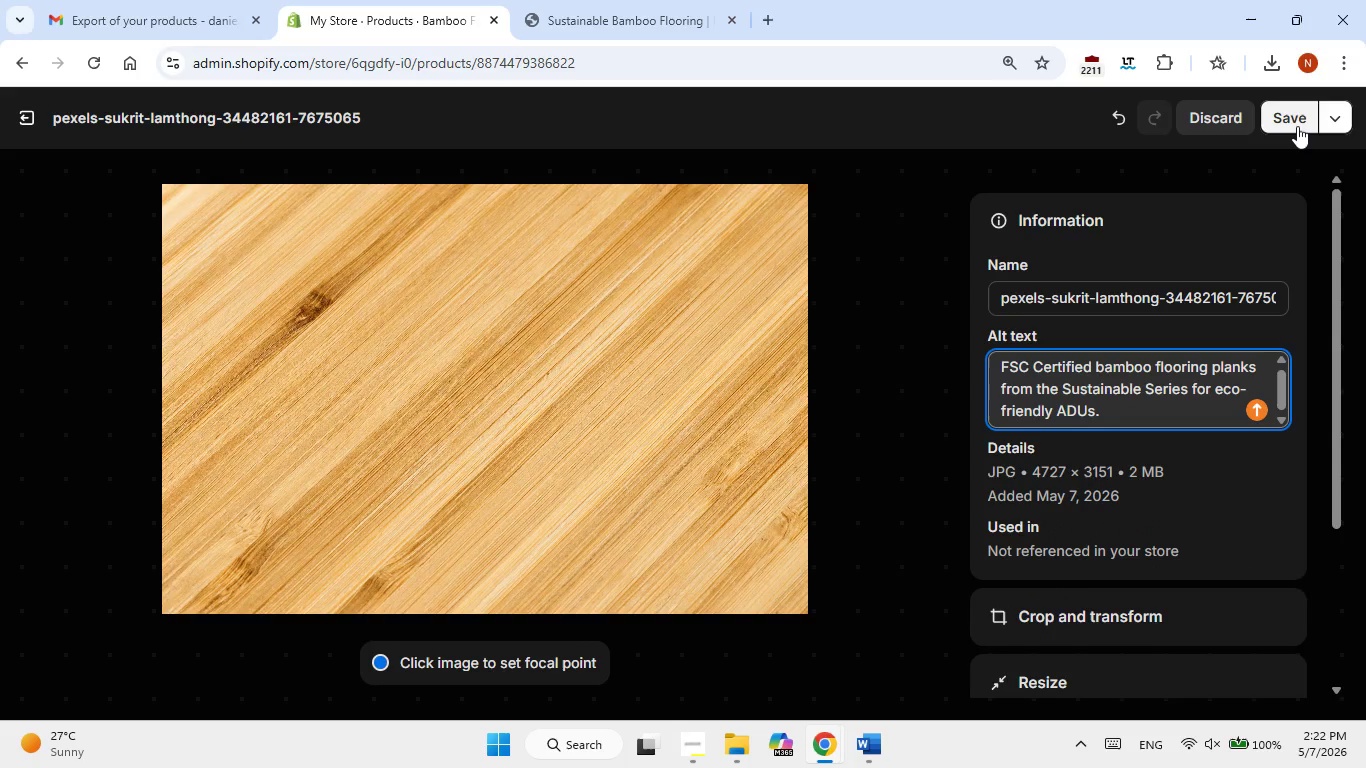 
left_click([1297, 126])
 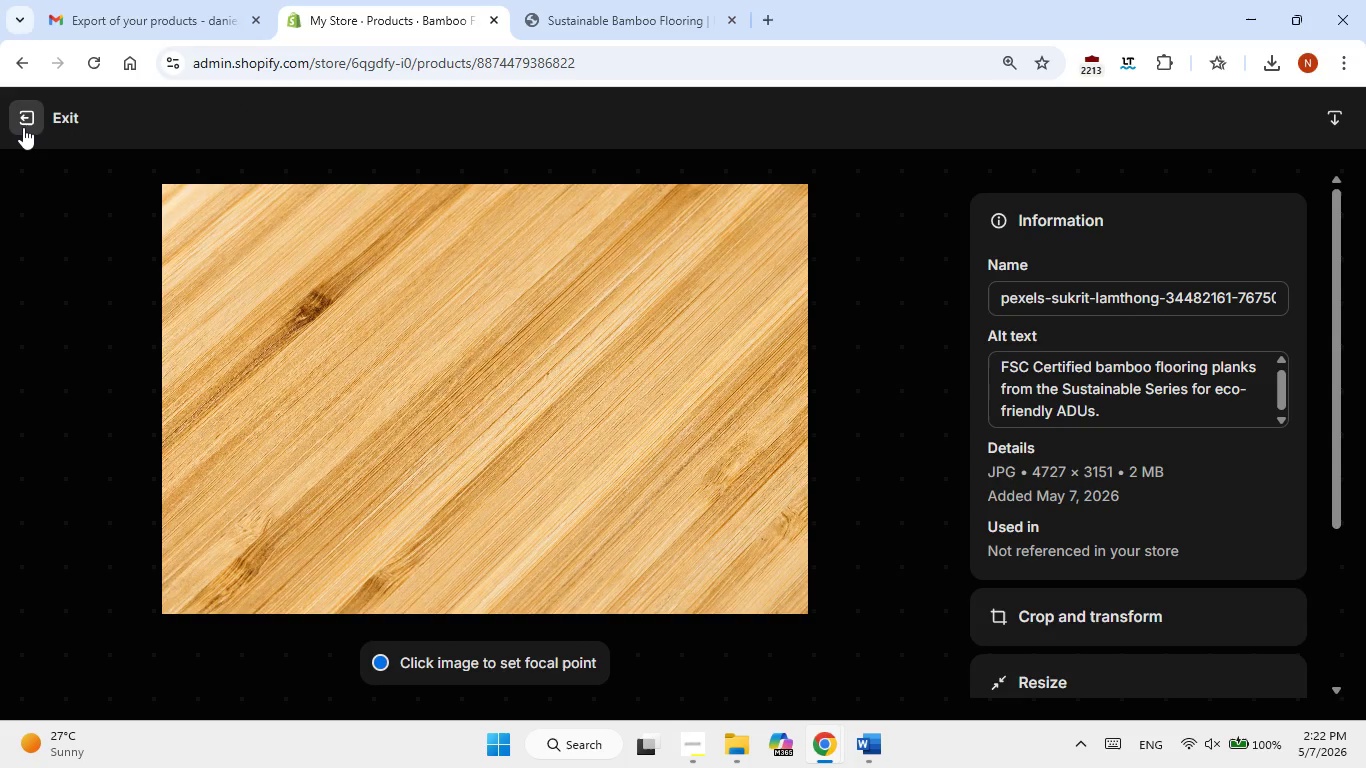 
left_click([23, 127])
 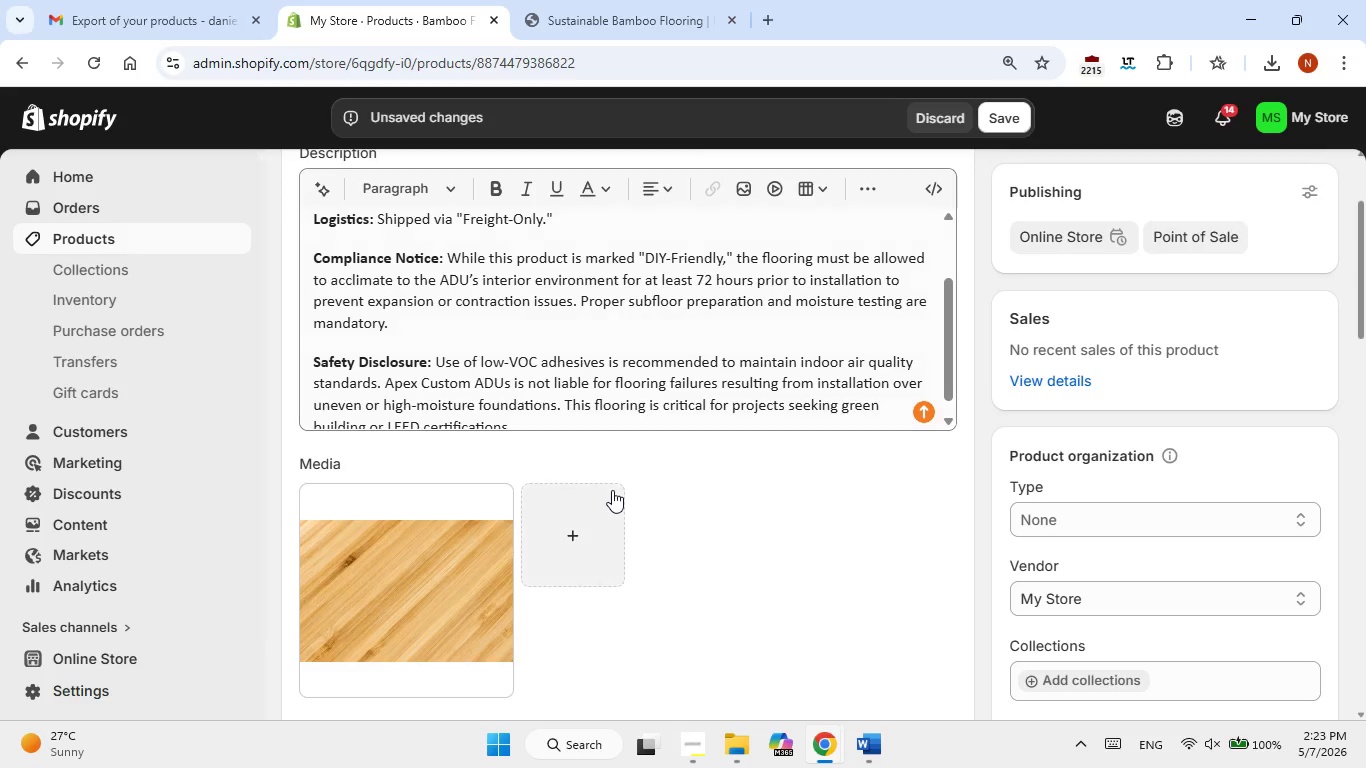 
scroll: coordinate [612, 493], scroll_direction: down, amount: 3.0
 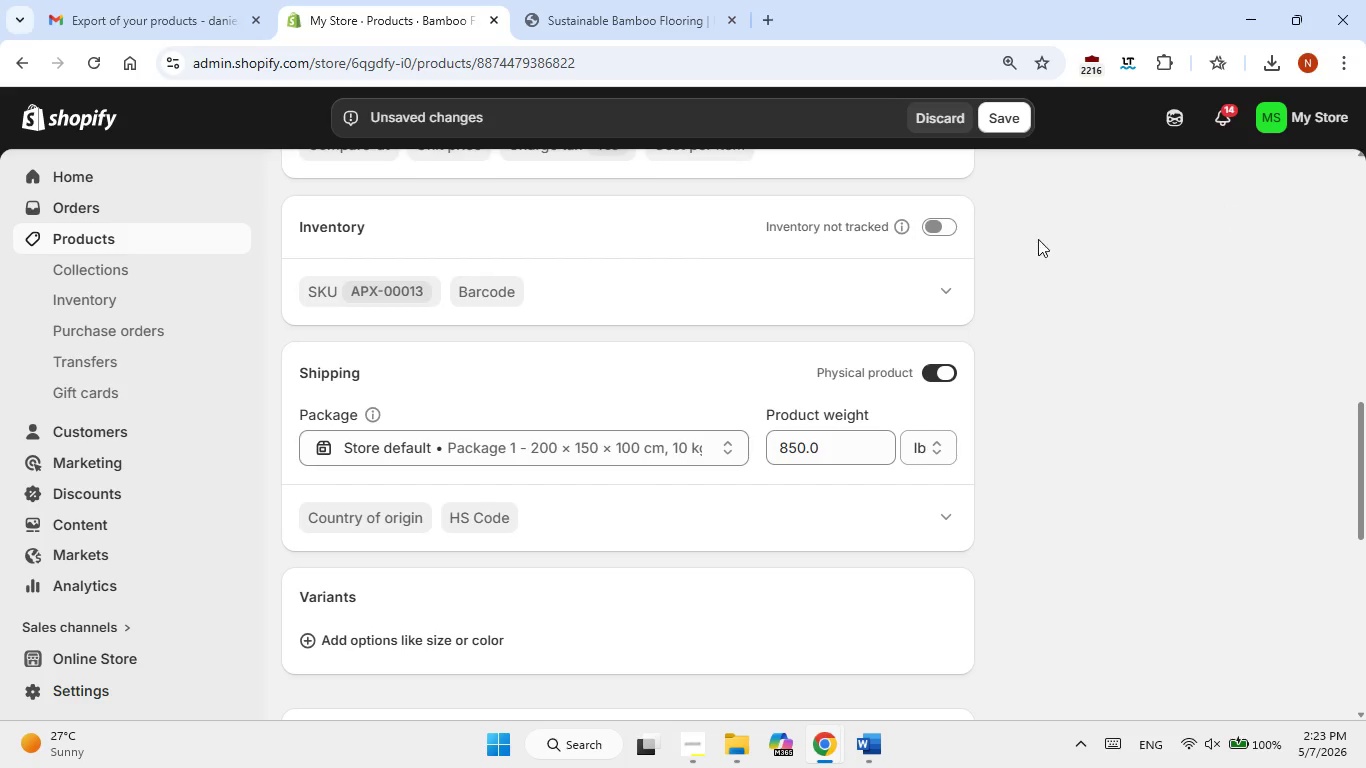 
left_click([940, 226])
 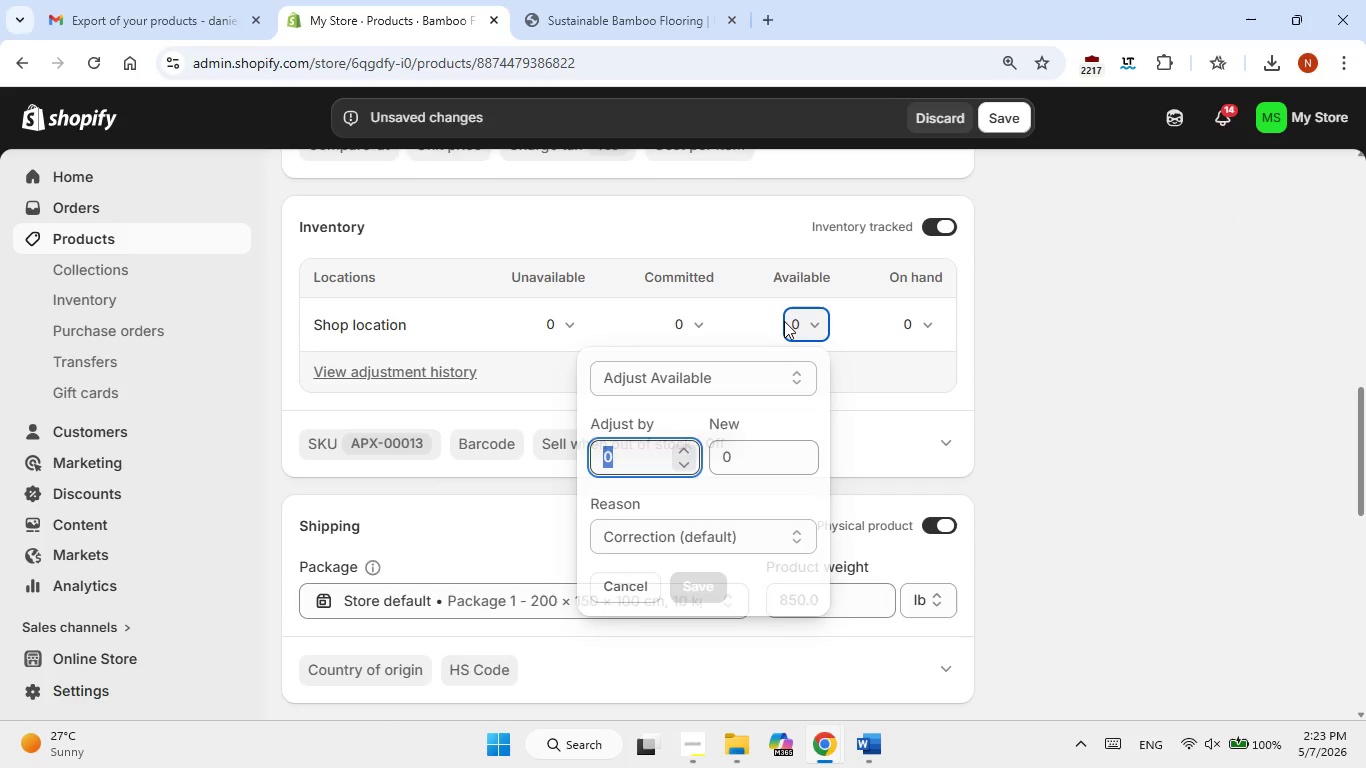 
key(Numpad1)
 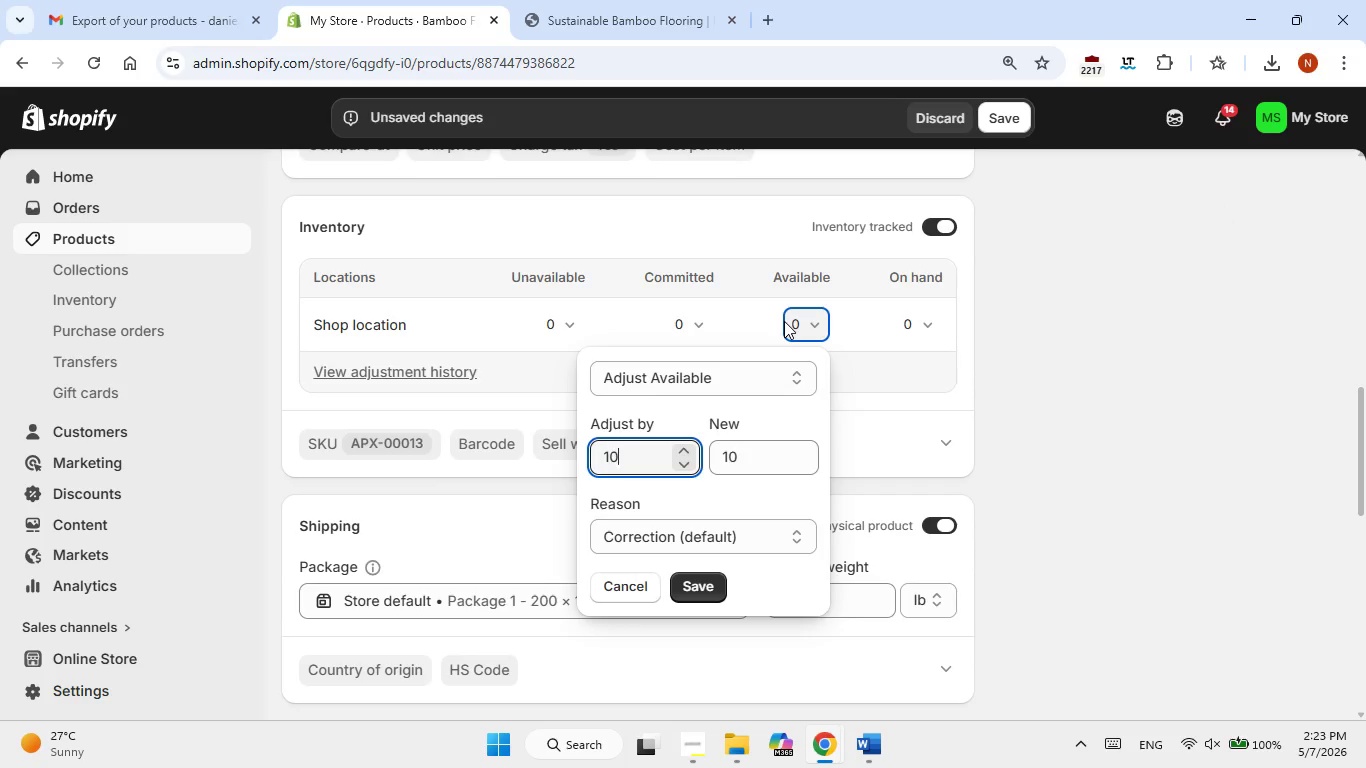 
key(Numpad0)
 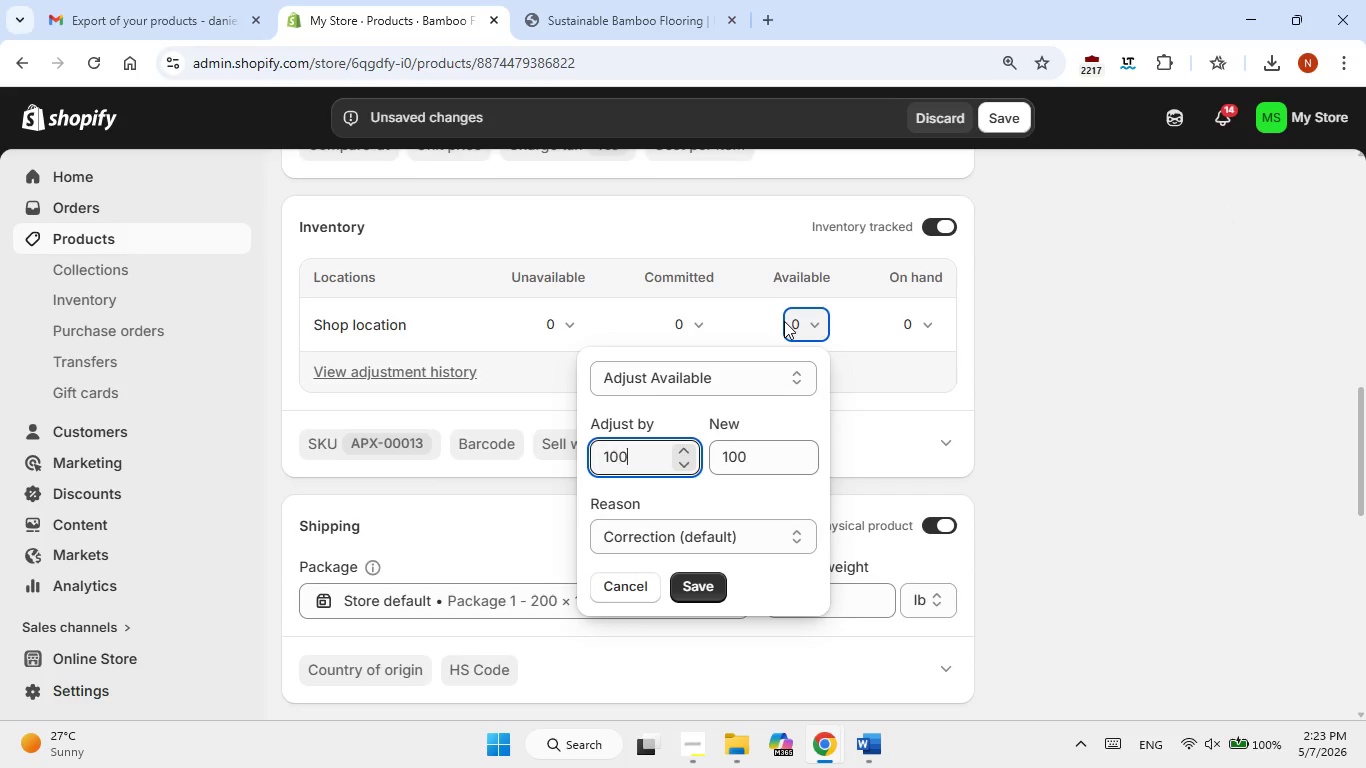 
key(Numpad0)
 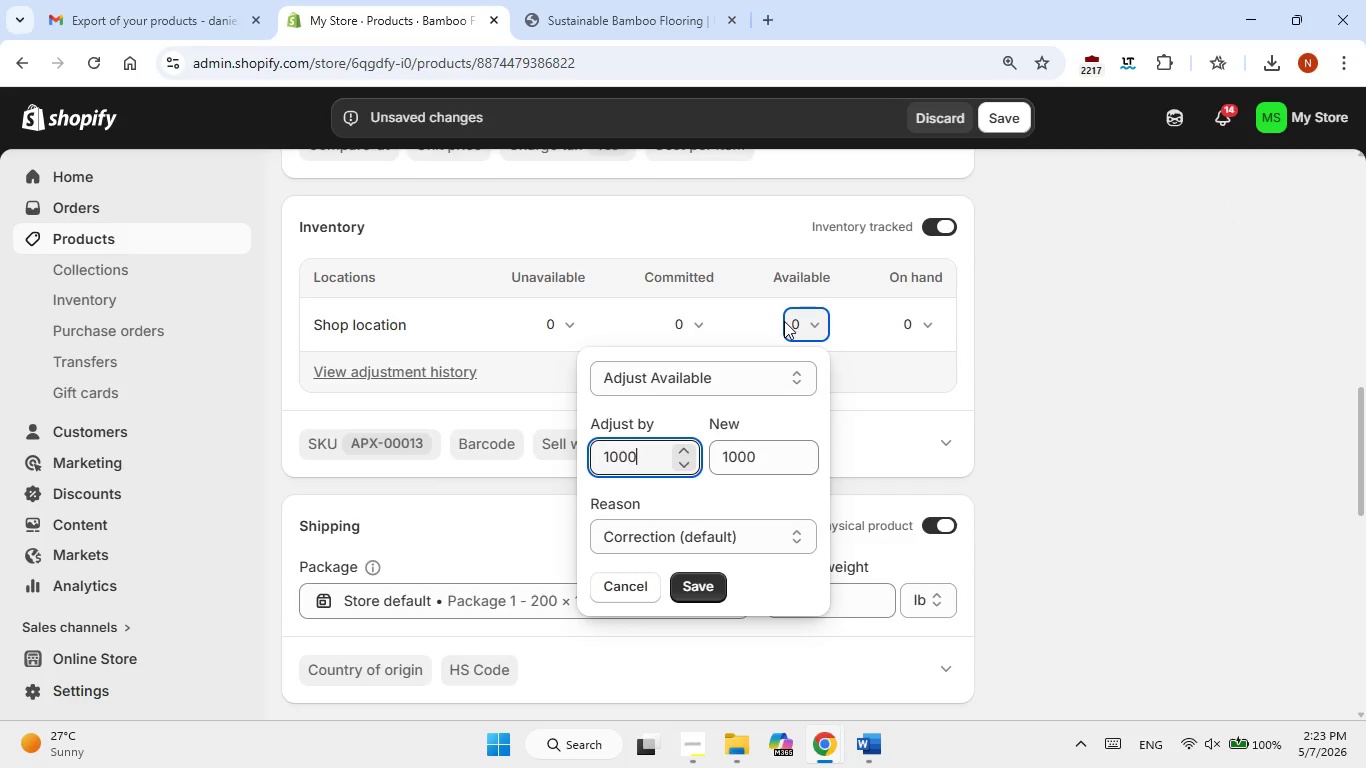 
key(Numpad0)
 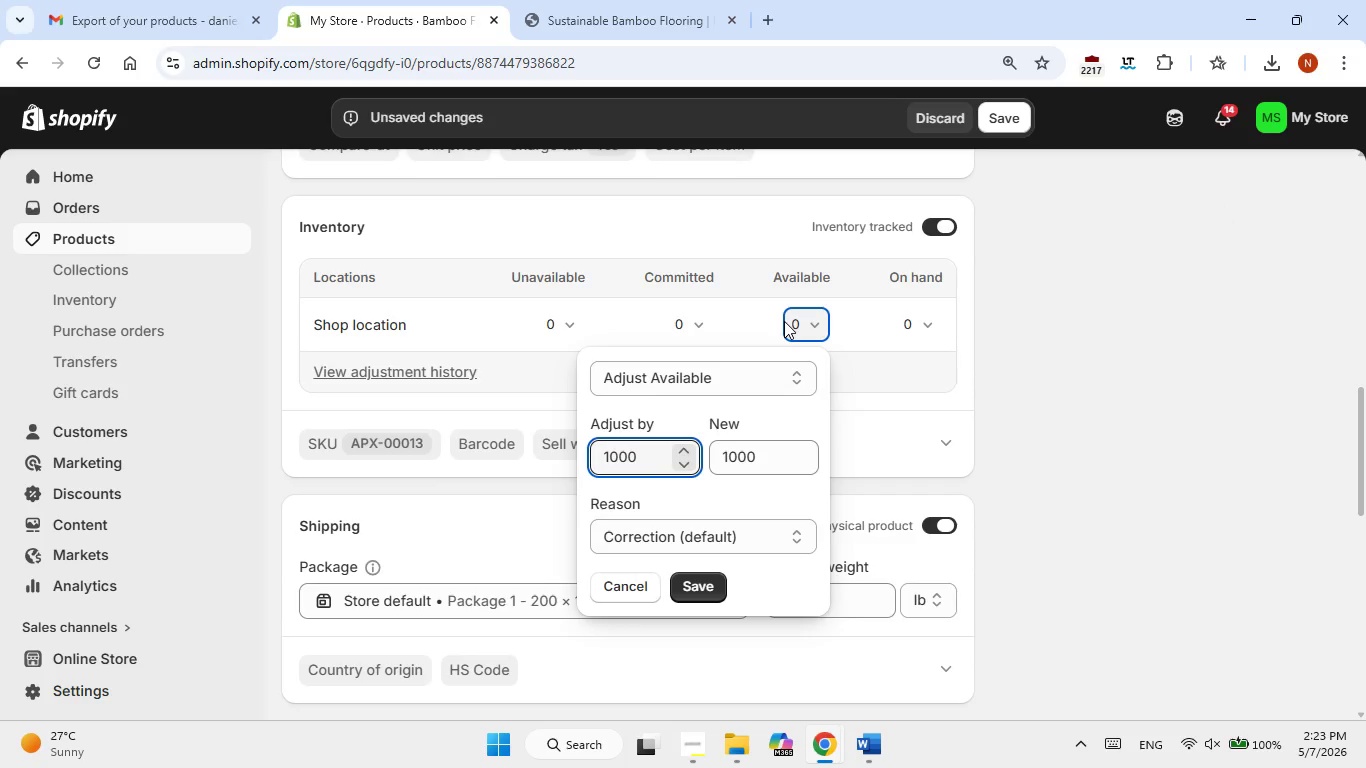 
key(NumpadEnter)
 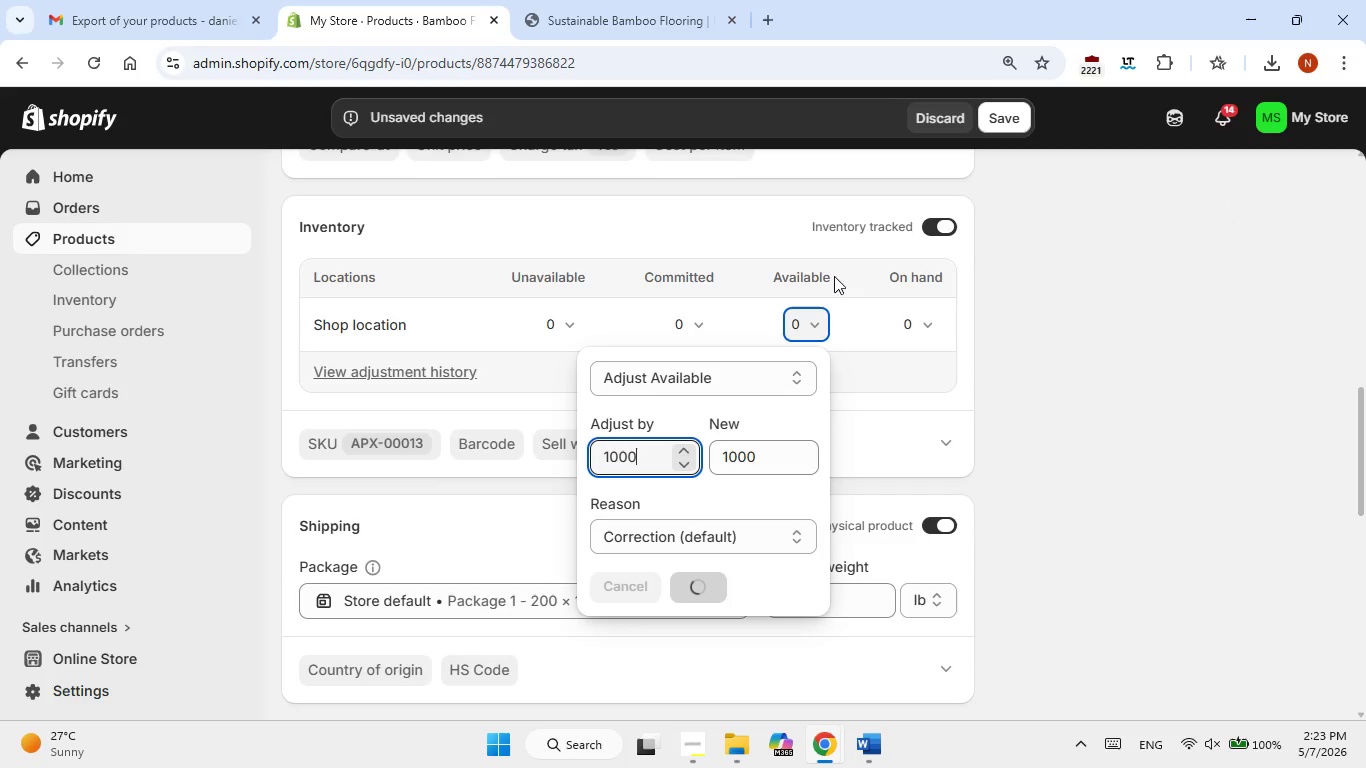 
scroll: coordinate [1060, 317], scroll_direction: down, amount: 6.0
 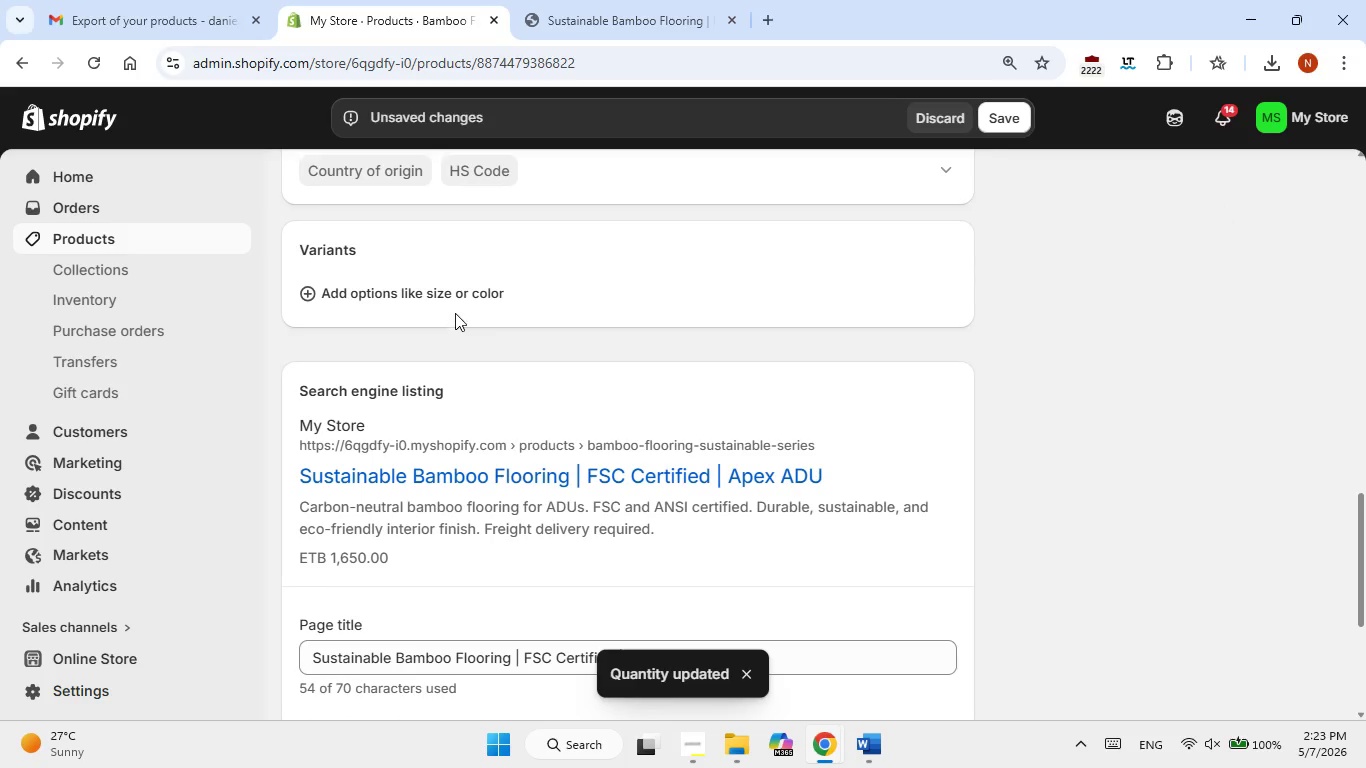 
left_click([455, 301])
 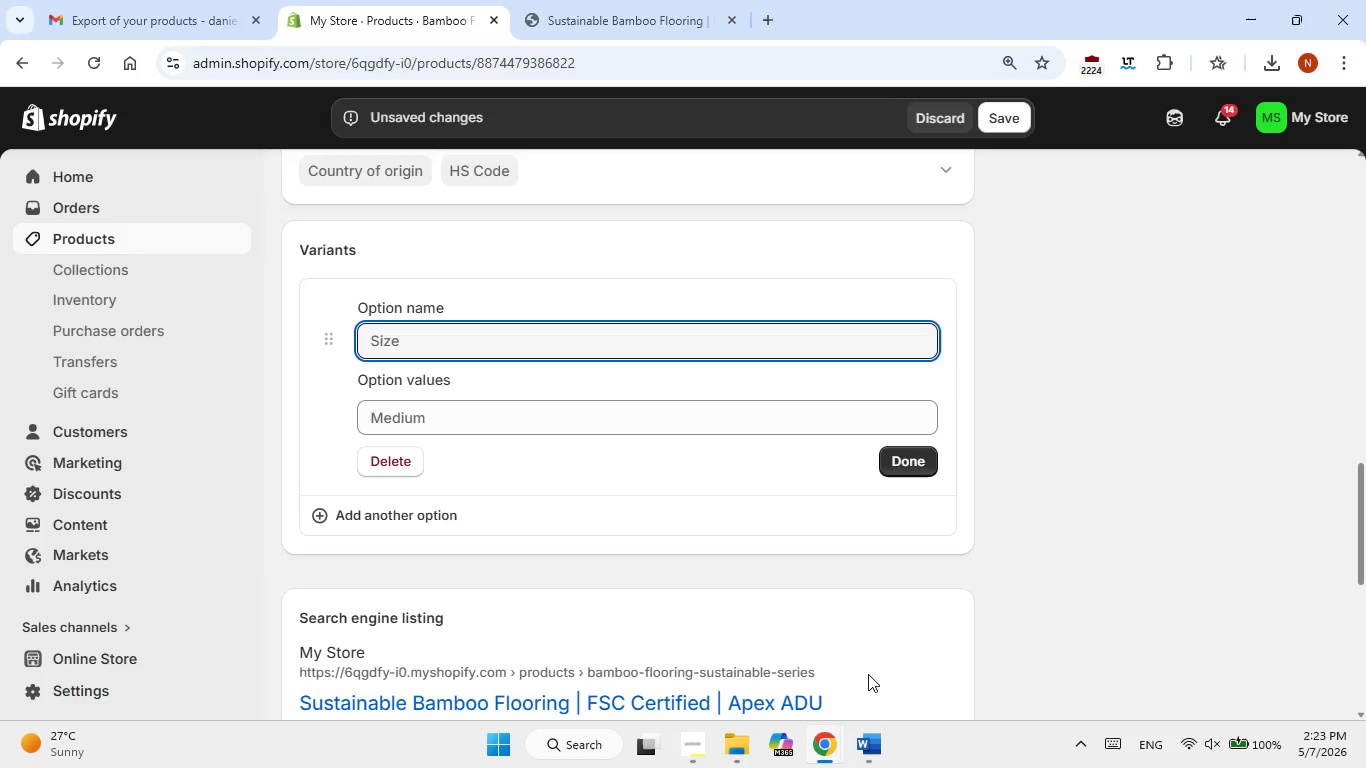 
left_click([867, 751])
 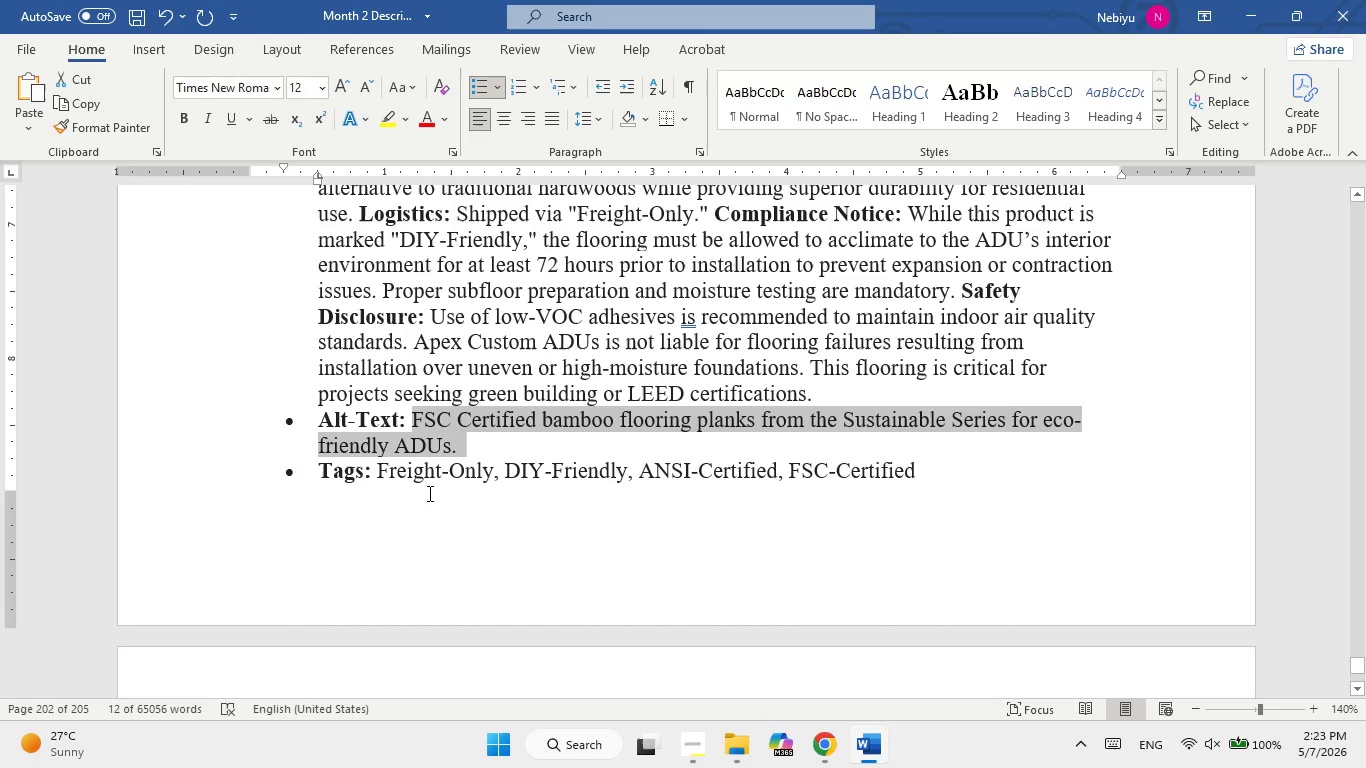 
scroll: coordinate [428, 493], scroll_direction: down, amount: 3.0
 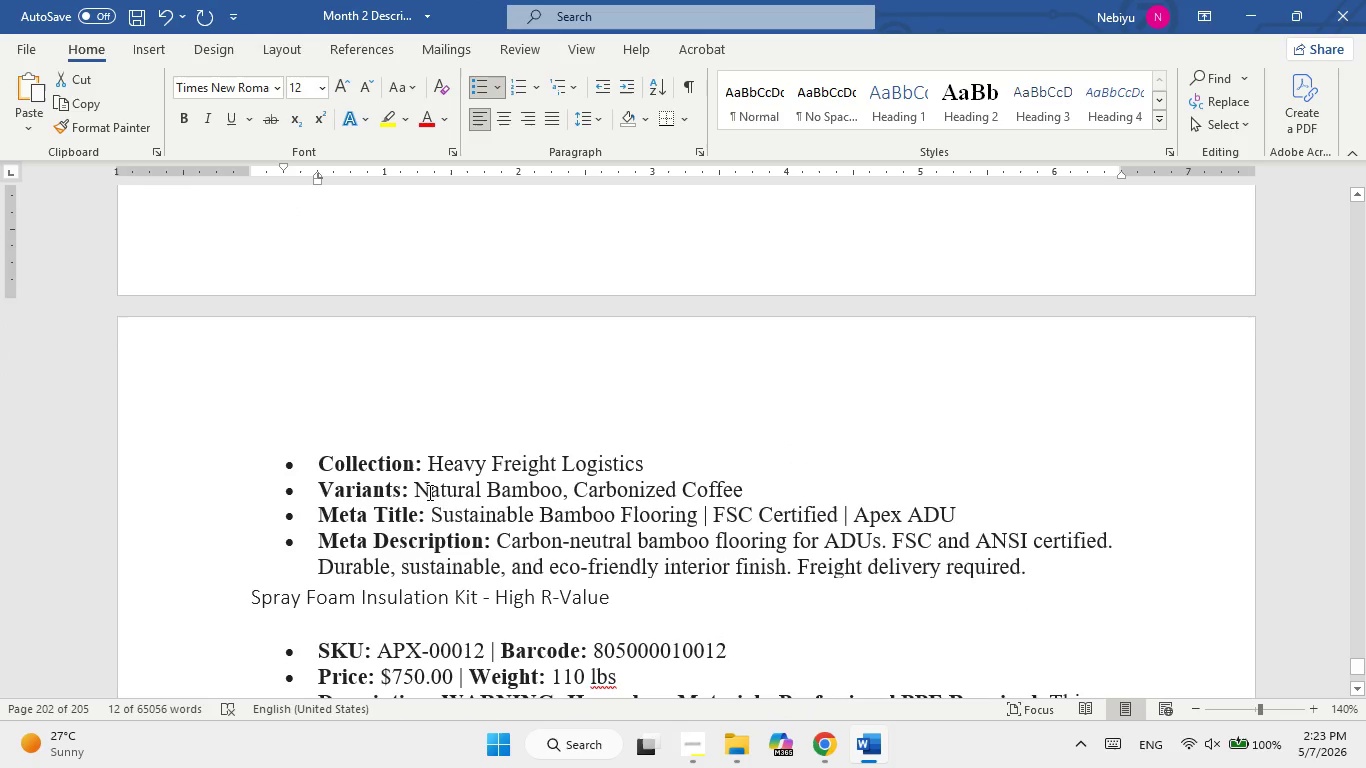 
left_click_drag(start_coordinate=[428, 489], to_coordinate=[713, 482])
 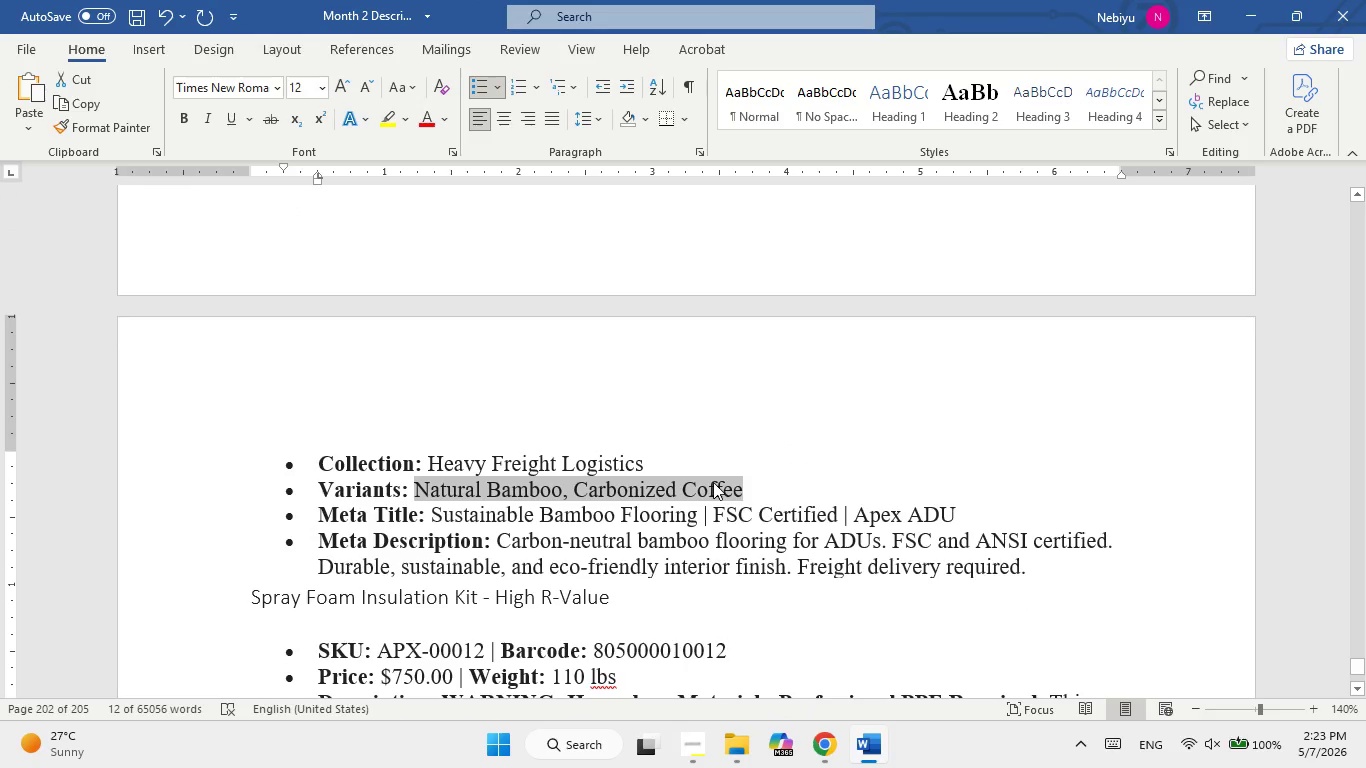 
right_click([713, 482])
 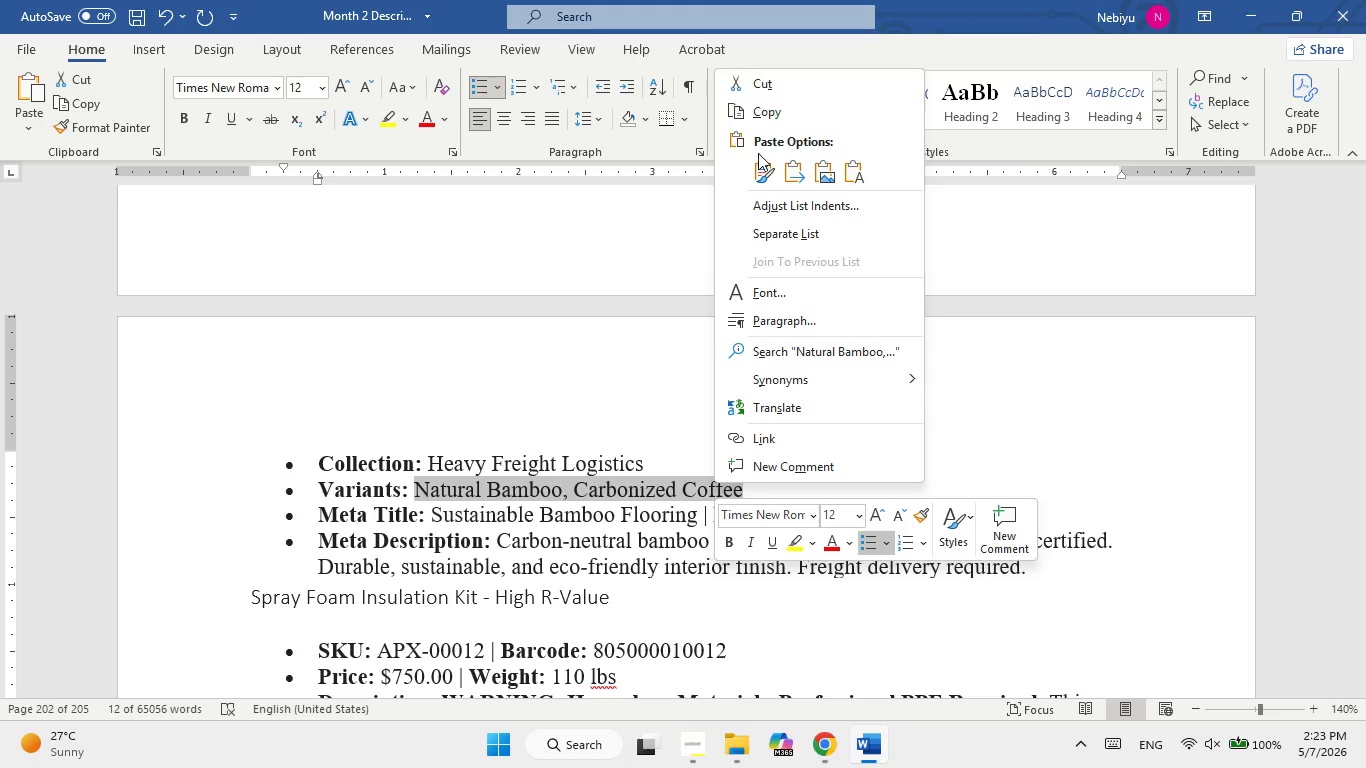 
wait(42.67)
 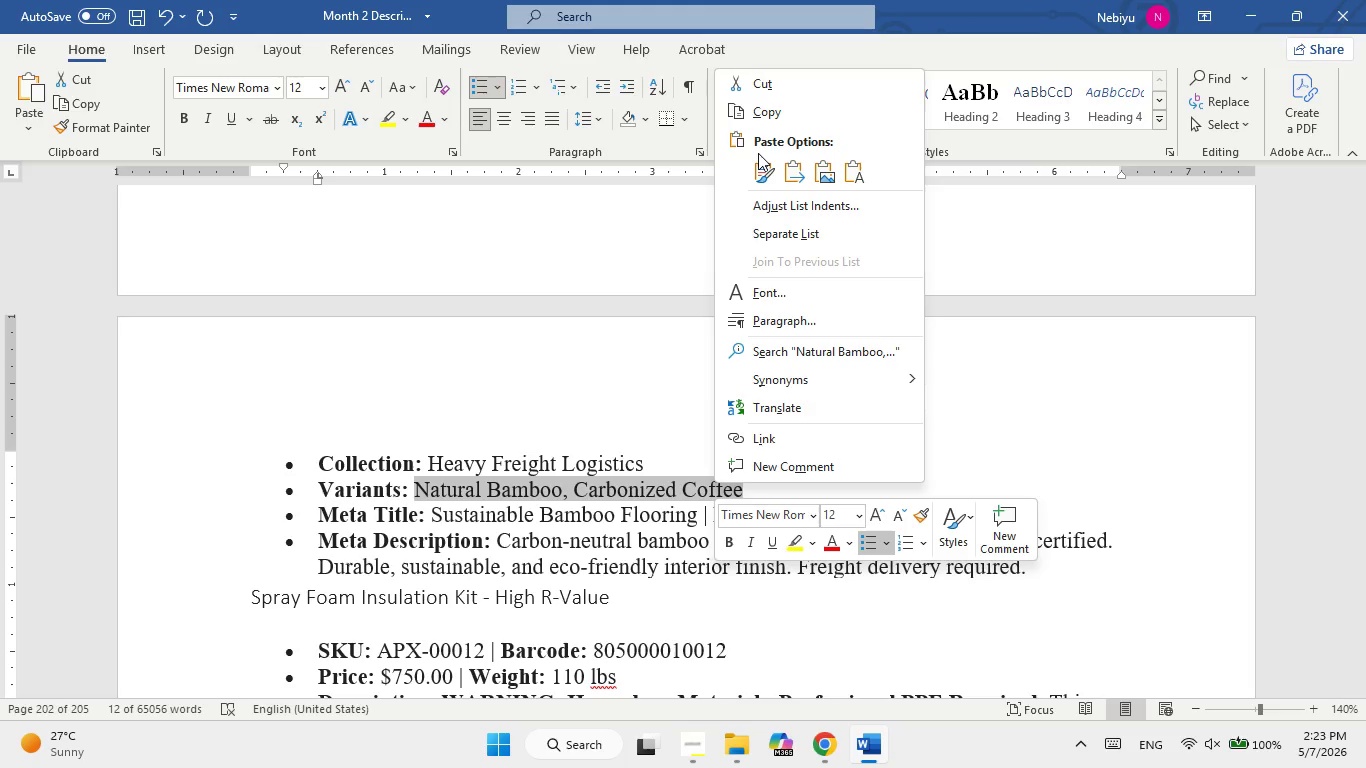 
left_click([553, 355])
 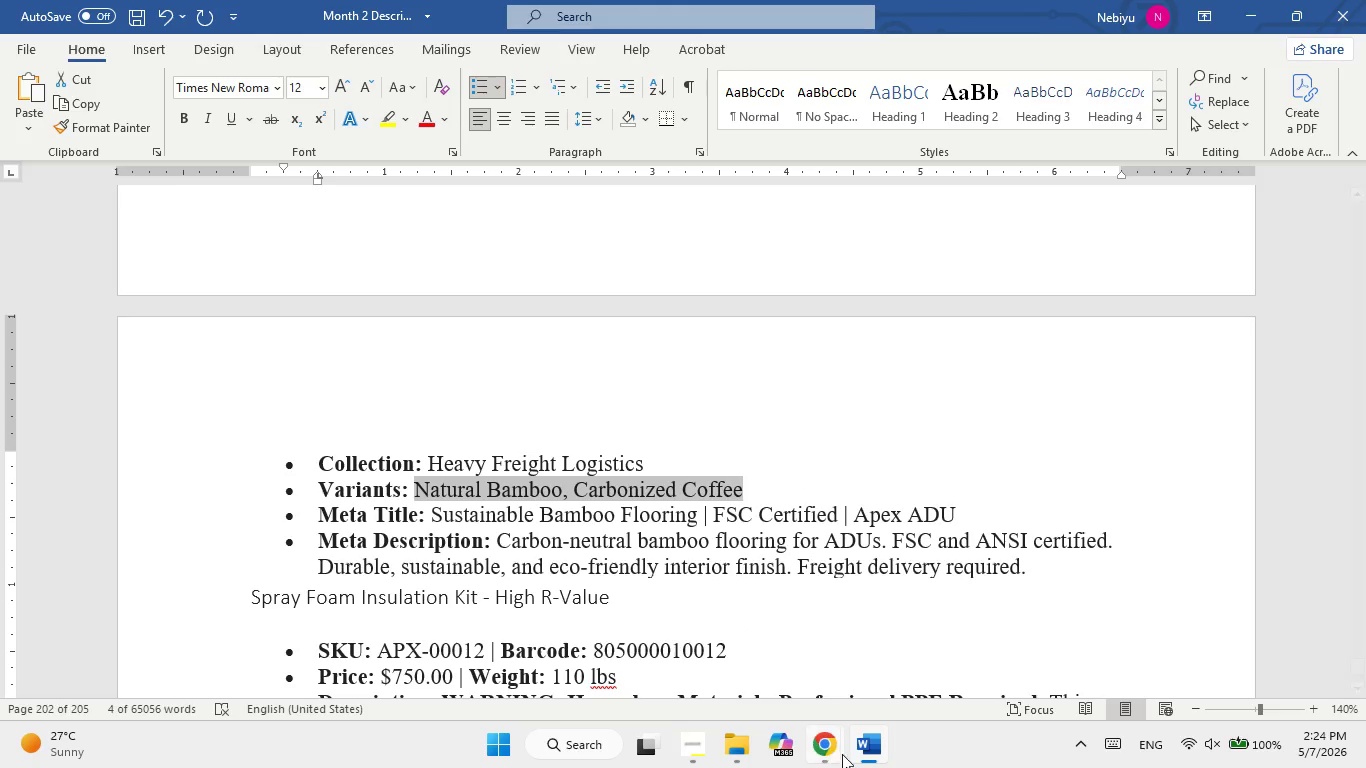 
left_click([842, 755])
 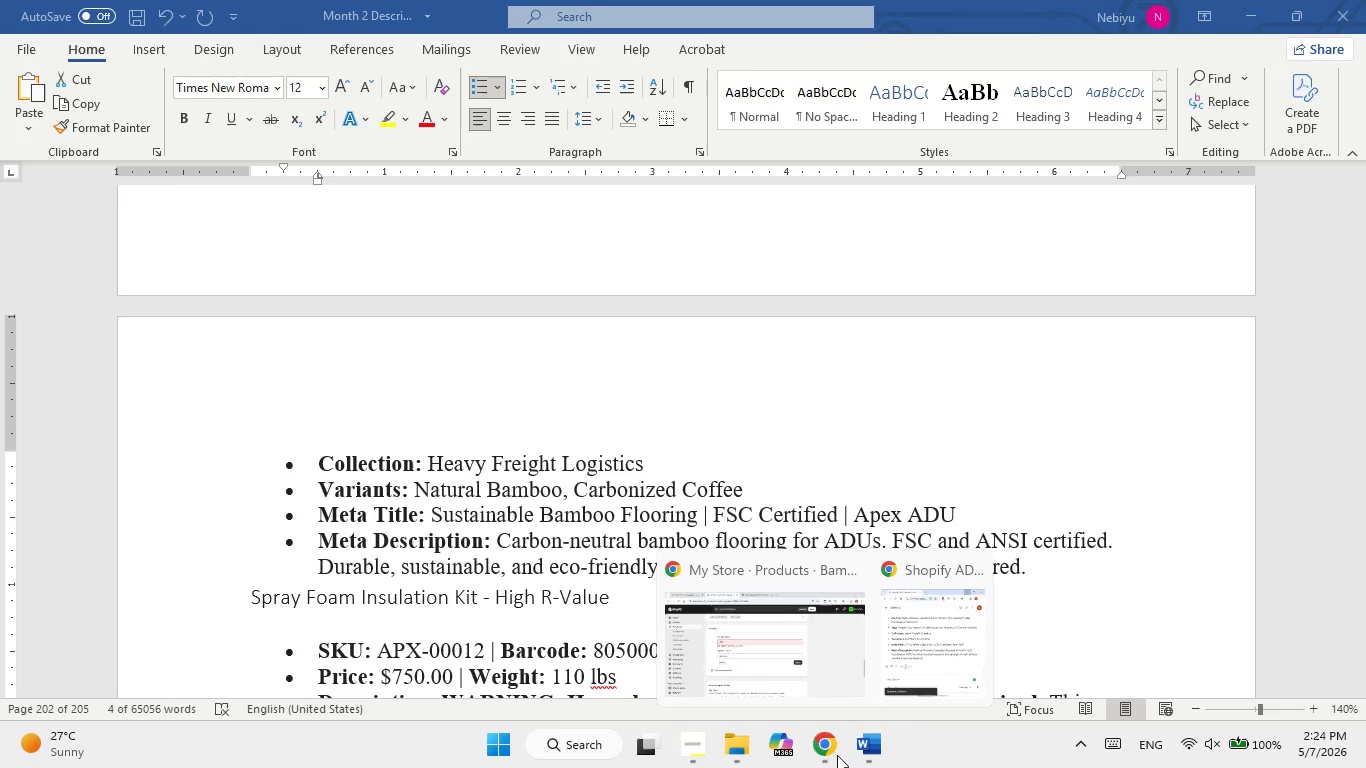 
left_click([837, 755])
 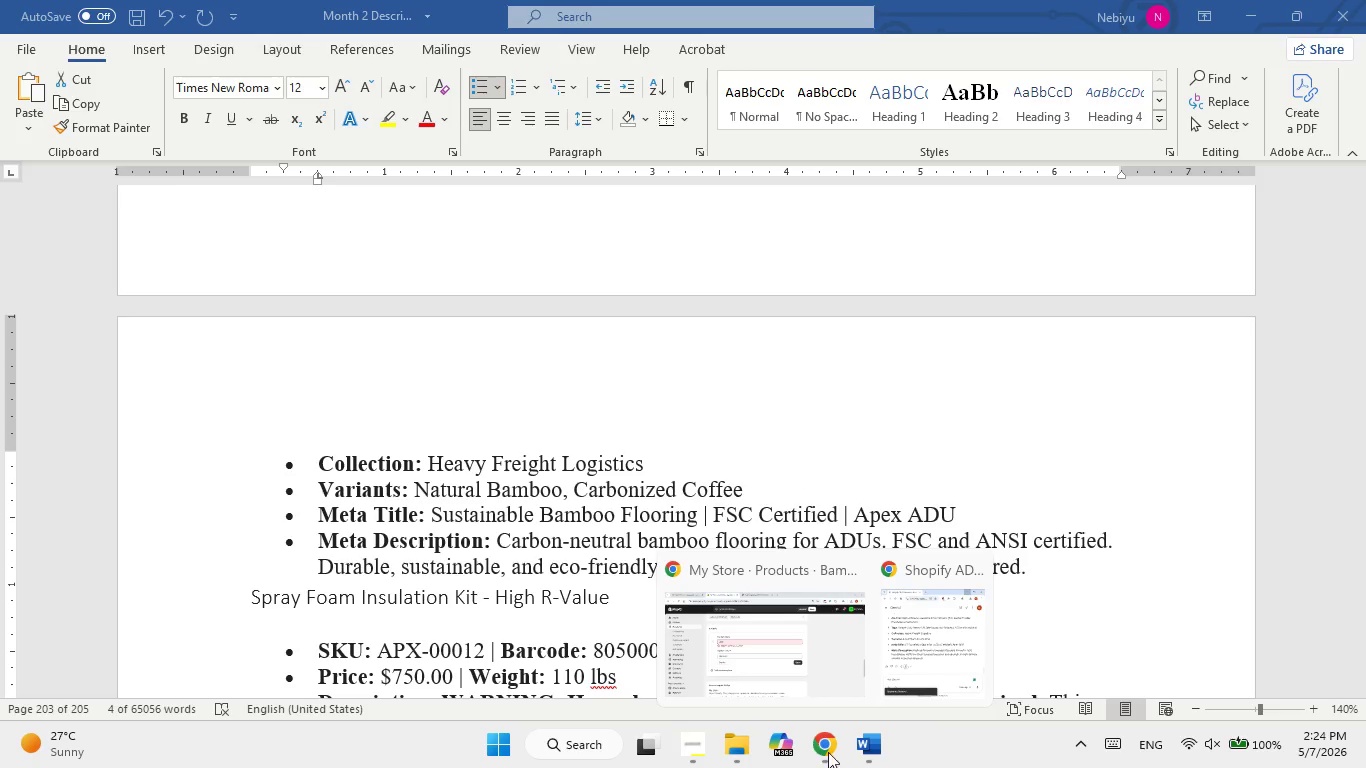 
left_click([824, 750])
 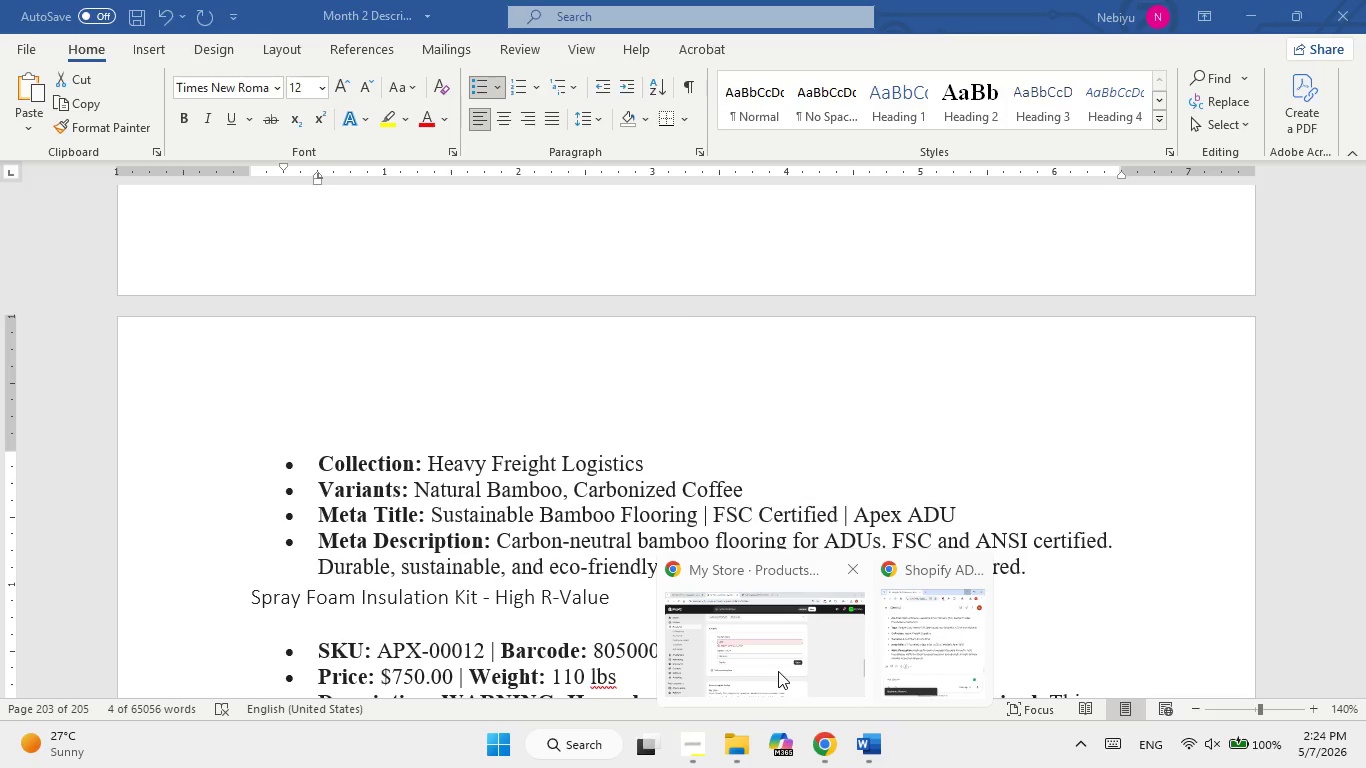 
left_click([778, 671])
 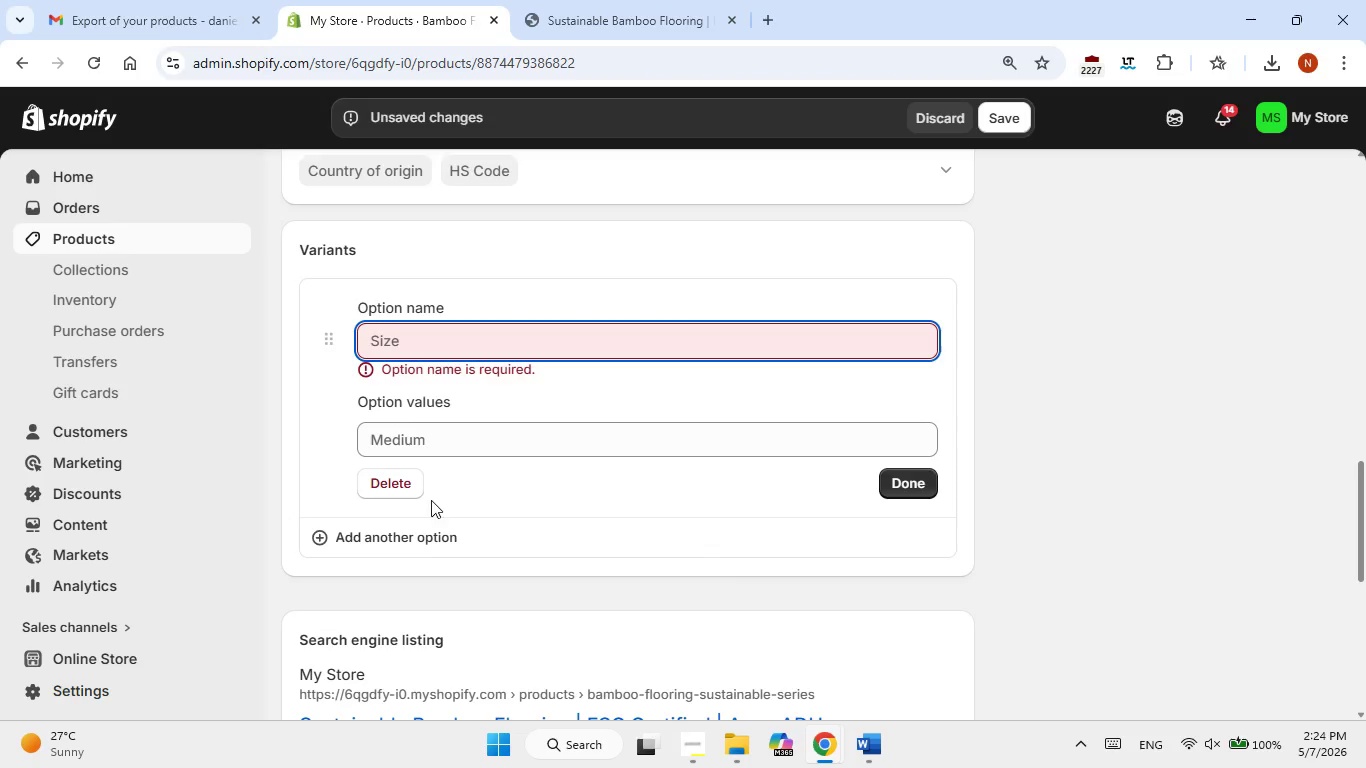 
left_click([387, 484])
 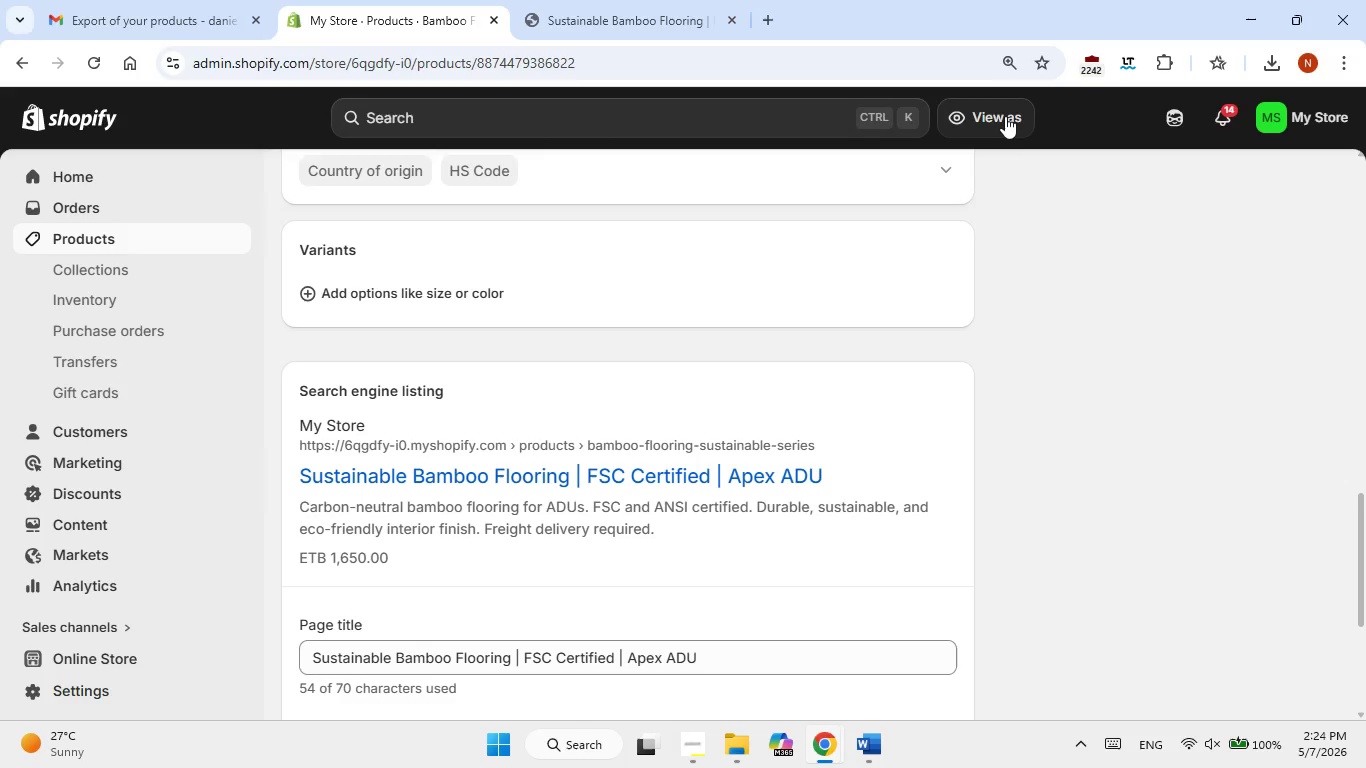 
wait(27.84)
 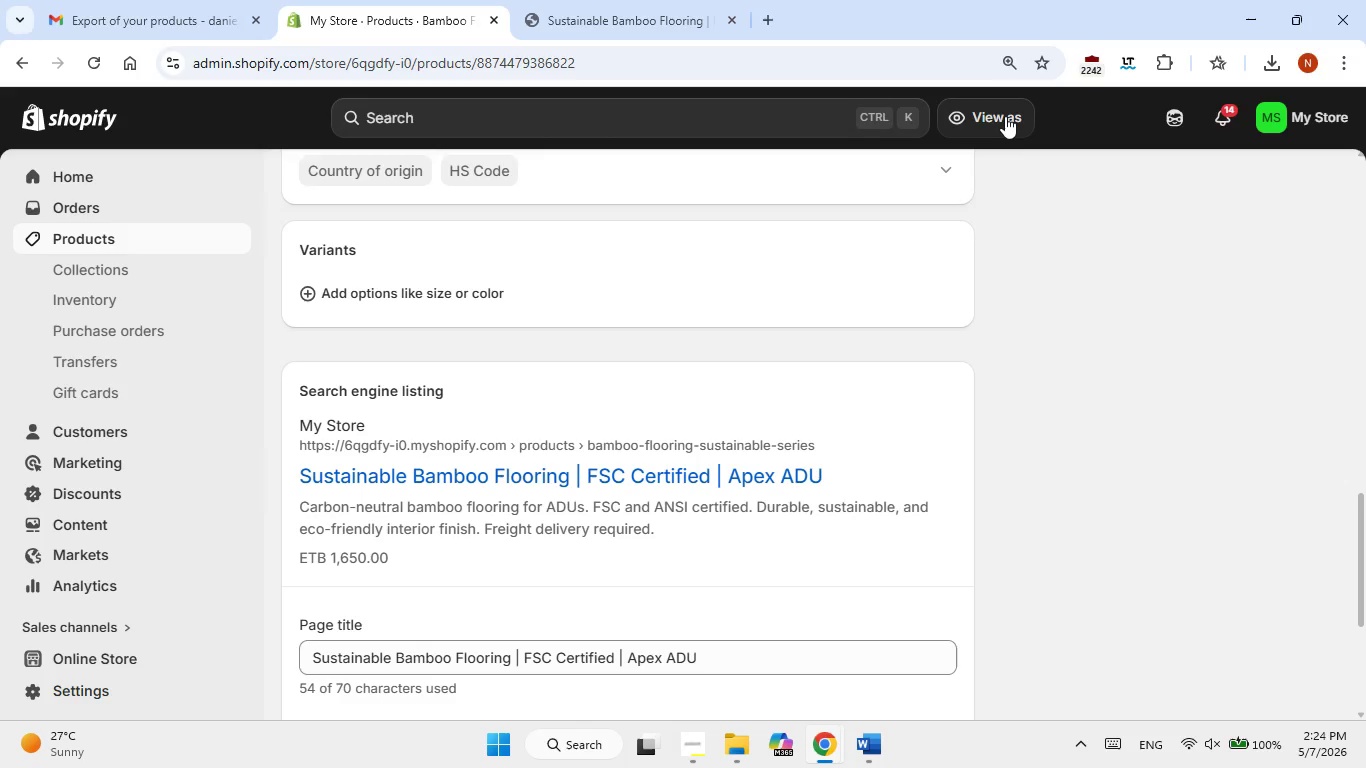 
scroll: coordinate [693, 392], scroll_direction: down, amount: 4.0
 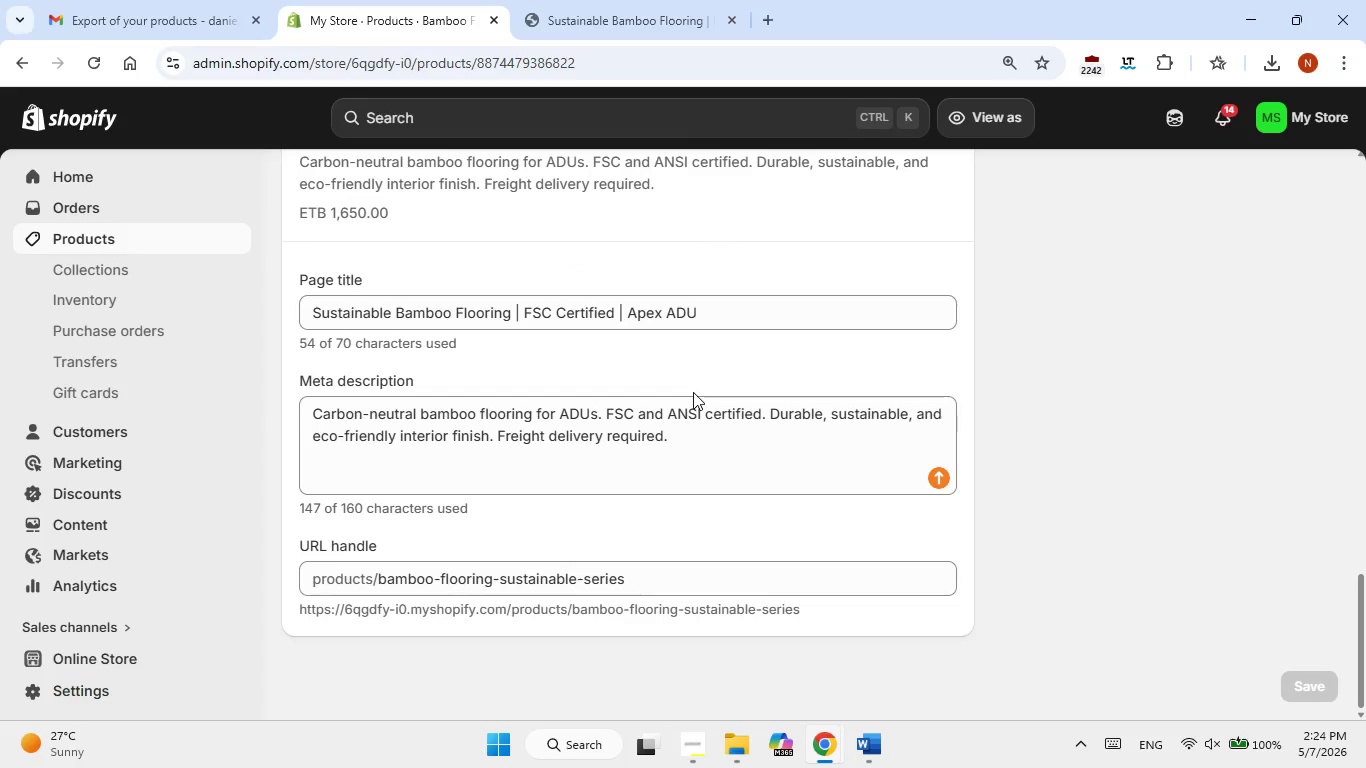 
scroll: coordinate [693, 392], scroll_direction: up, amount: 6.0
 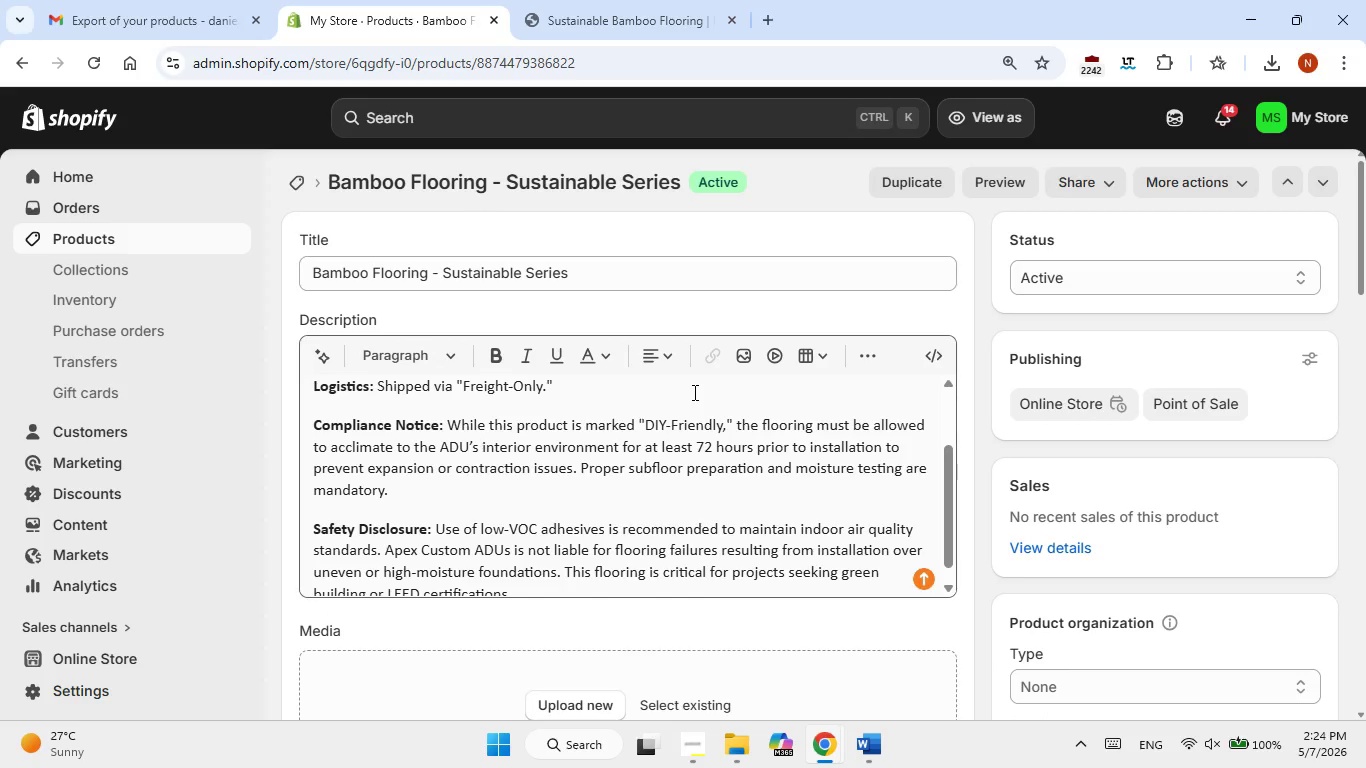 
scroll: coordinate [693, 392], scroll_direction: down, amount: 1.0
 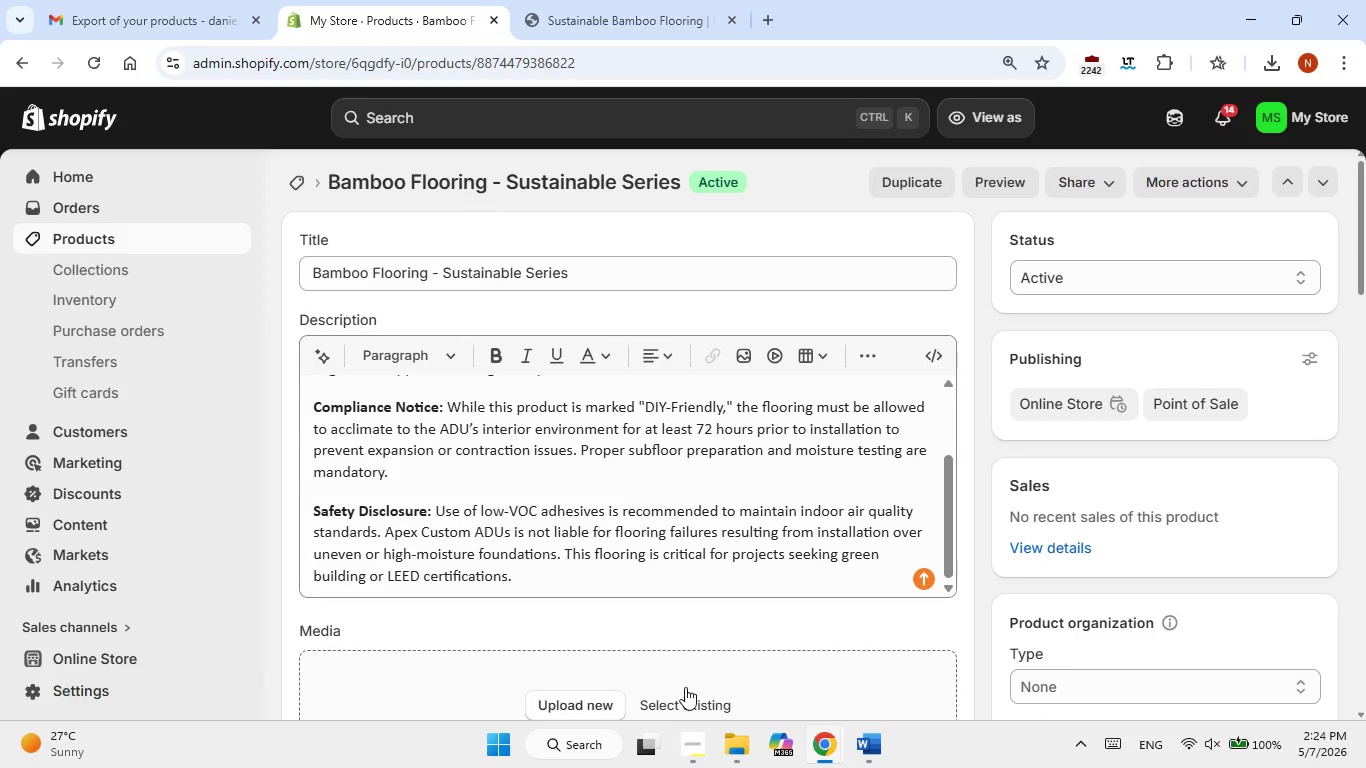 
left_click([684, 703])
 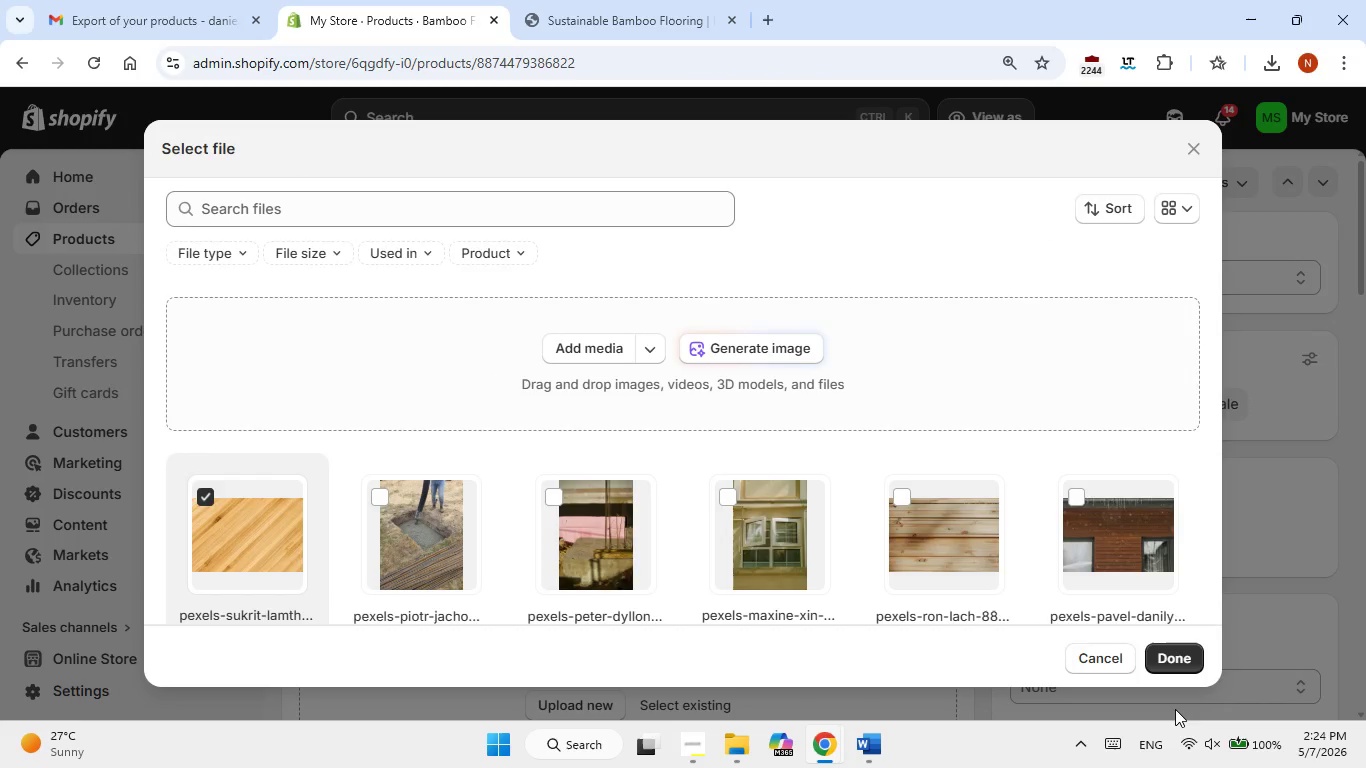 
left_click([1178, 658])
 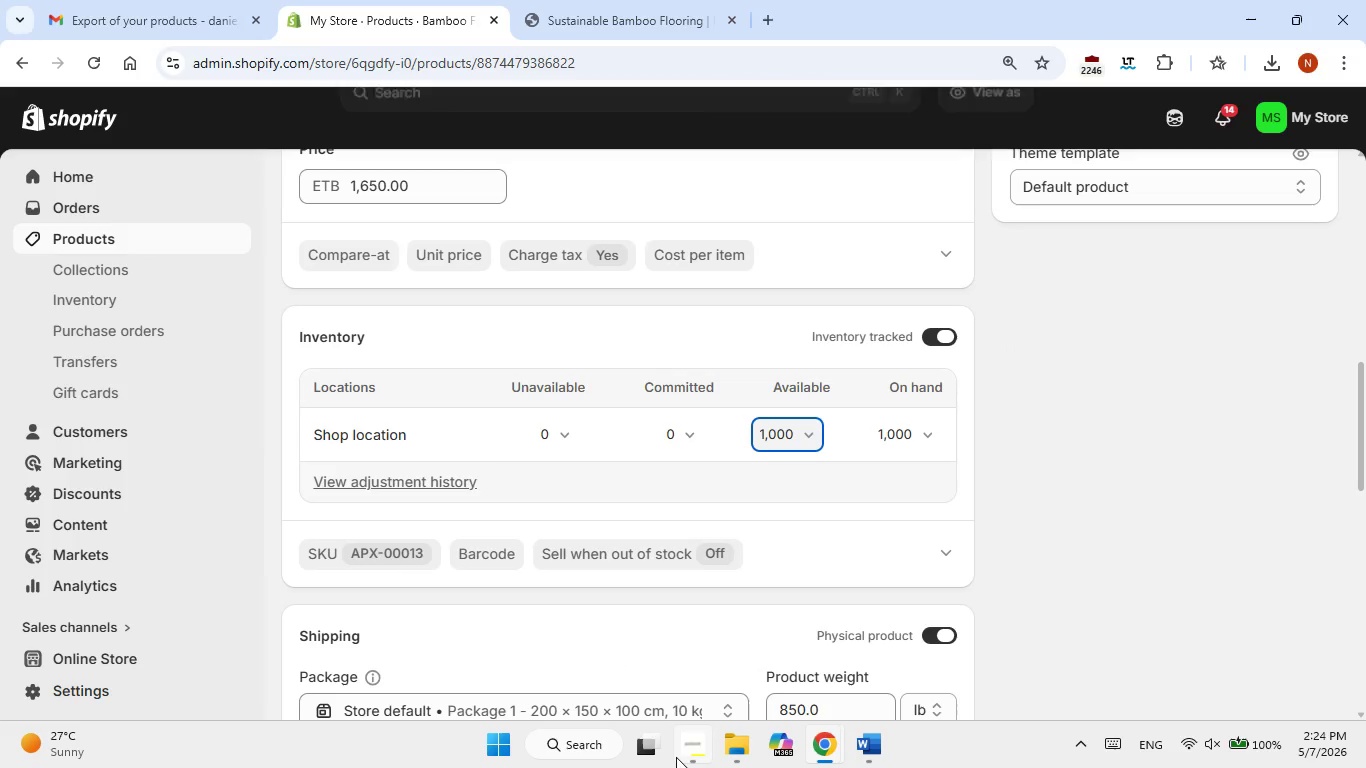 
left_click([704, 758])